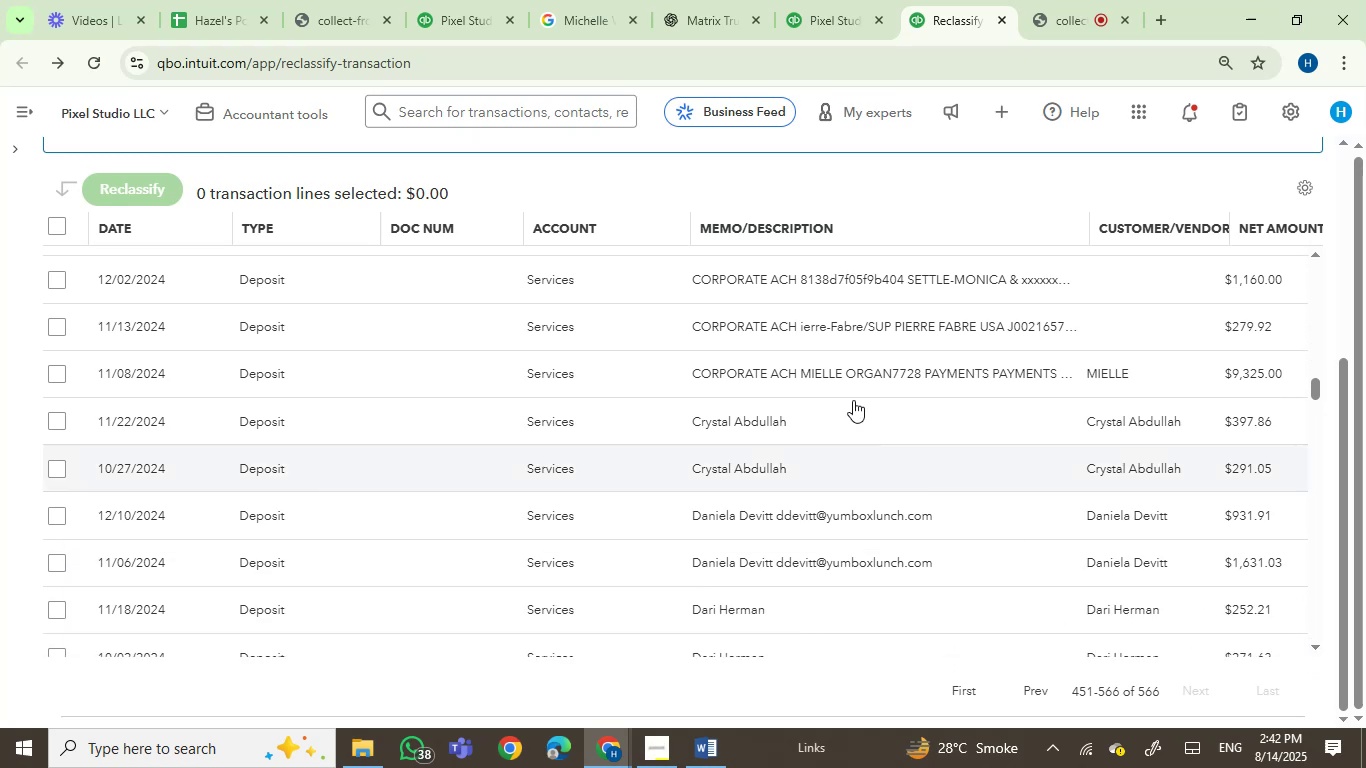 
left_click([837, 24])
 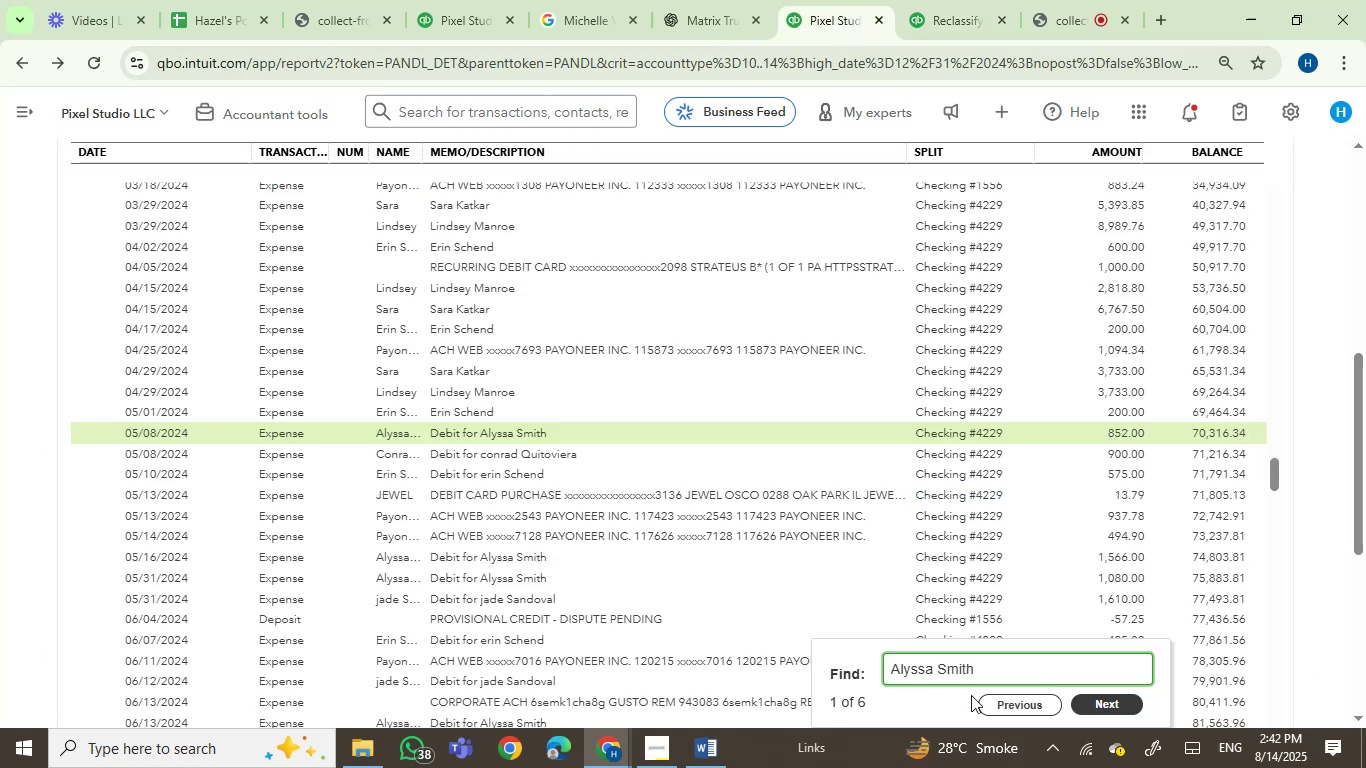 
left_click_drag(start_coordinate=[1017, 668], to_coordinate=[776, 642])
 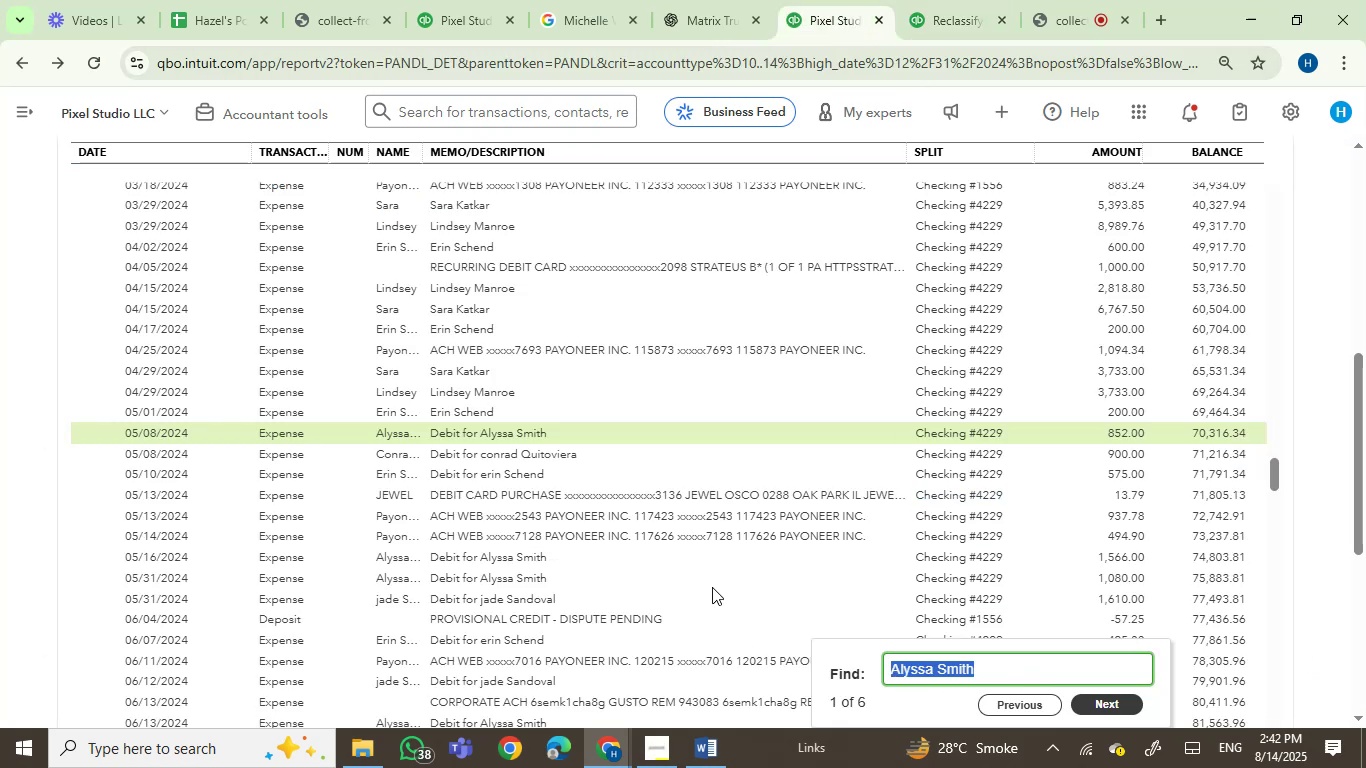 
type(fabre)
 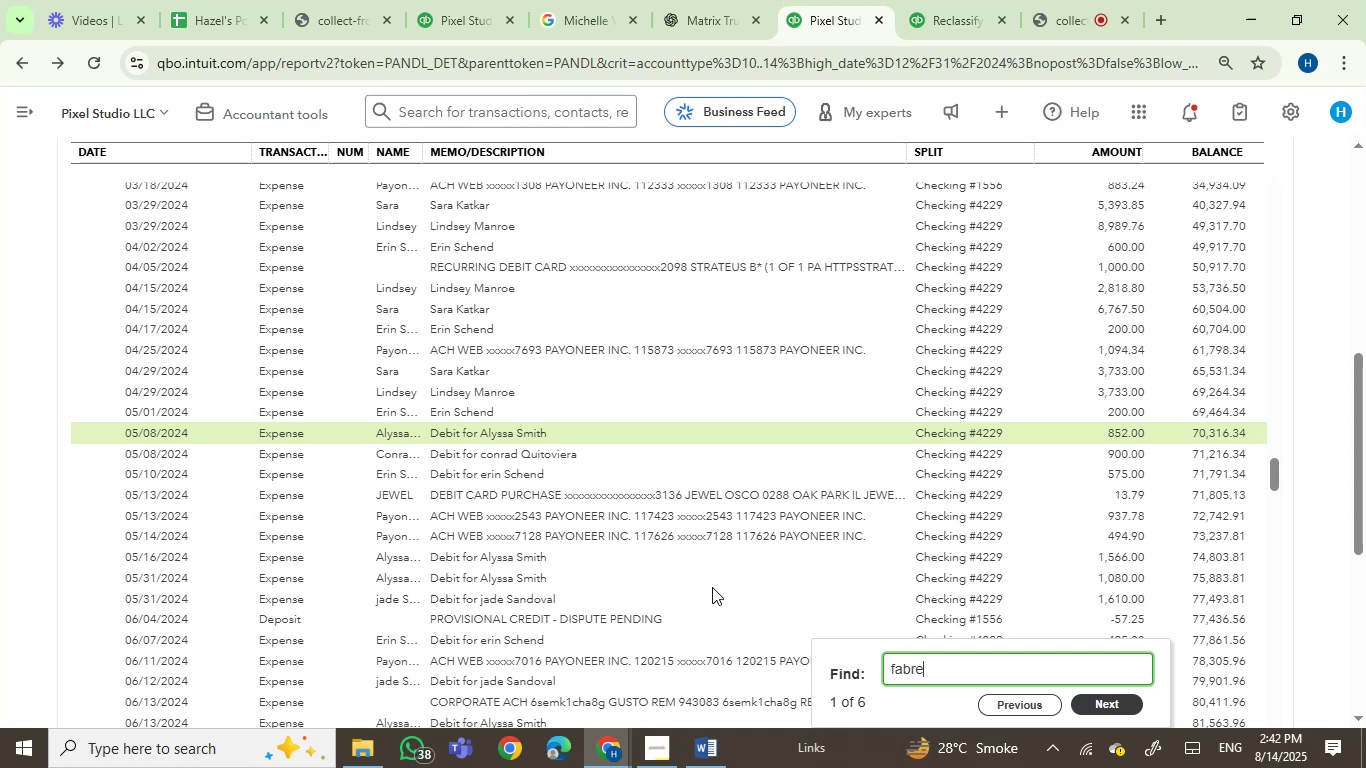 
key(Enter)
 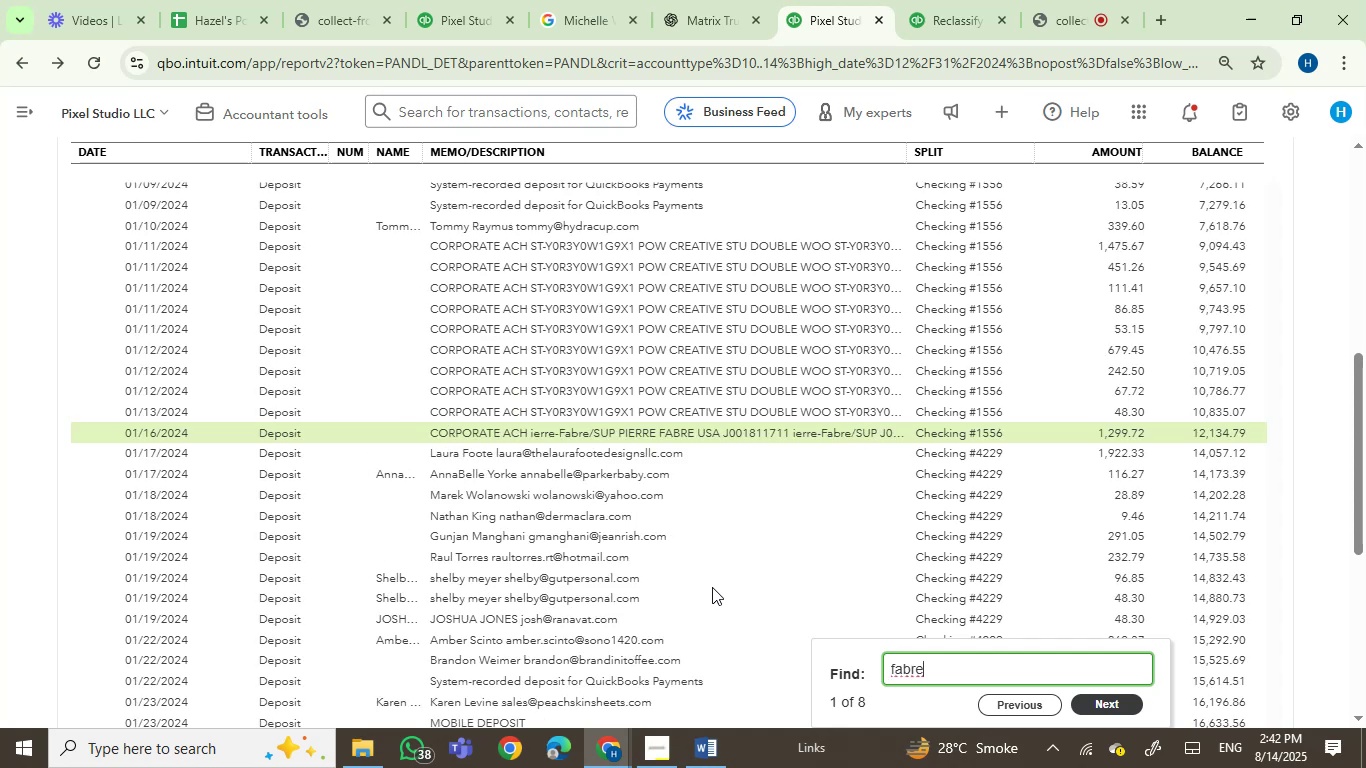 
key(Enter)
 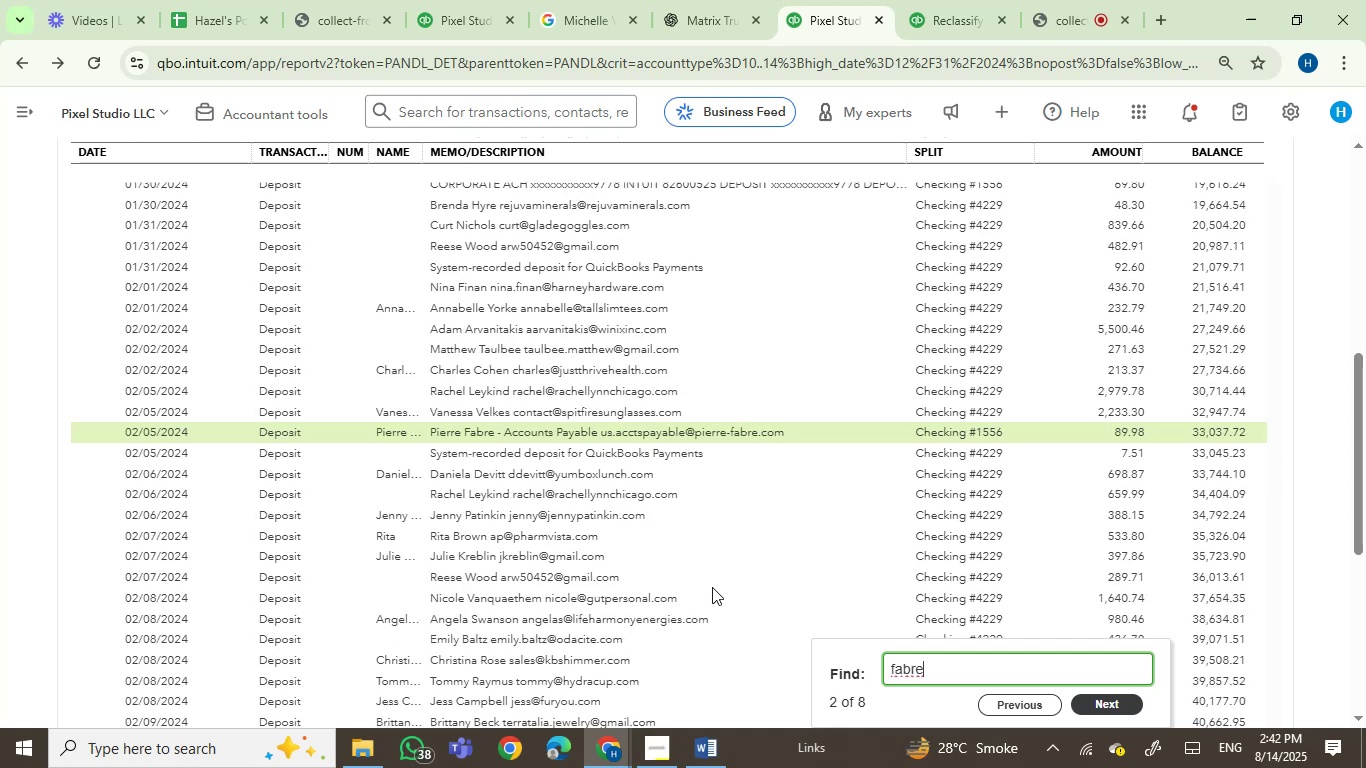 
key(Enter)
 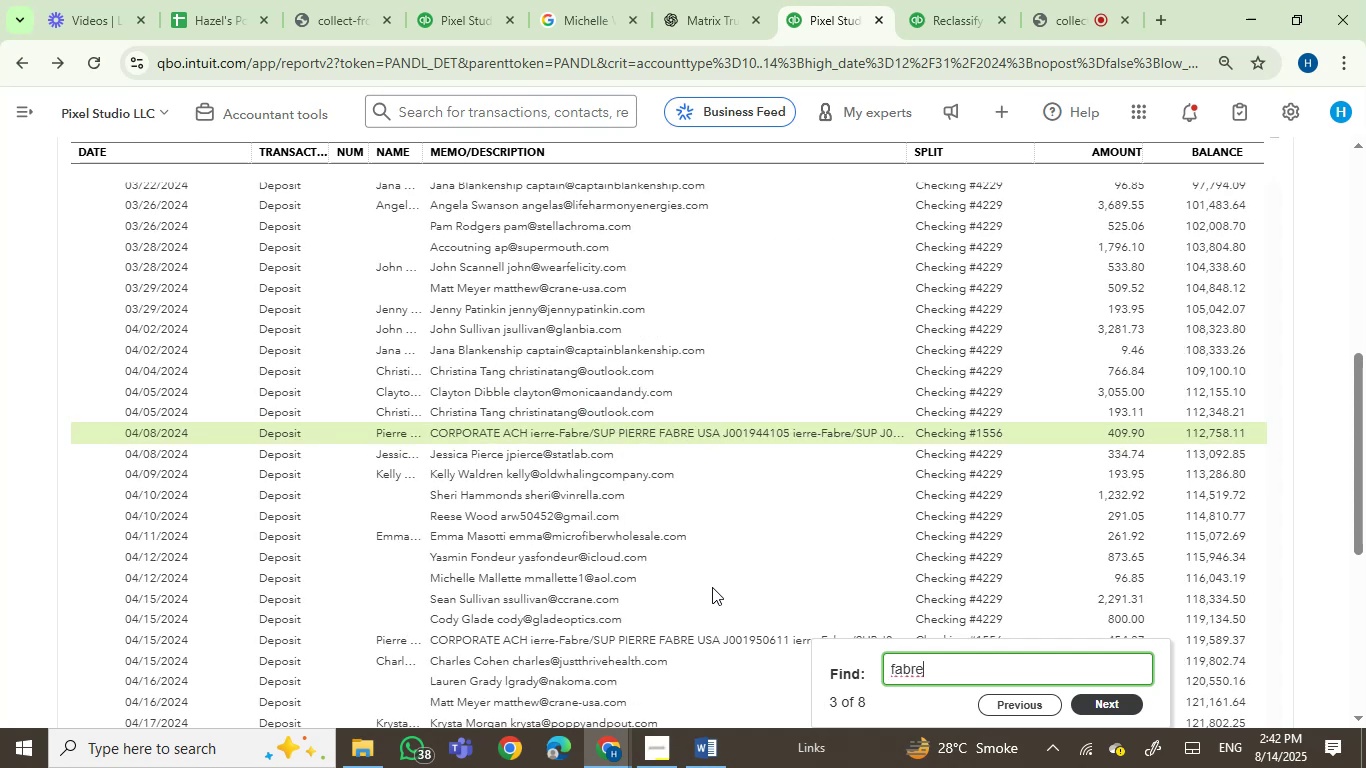 
key(Enter)
 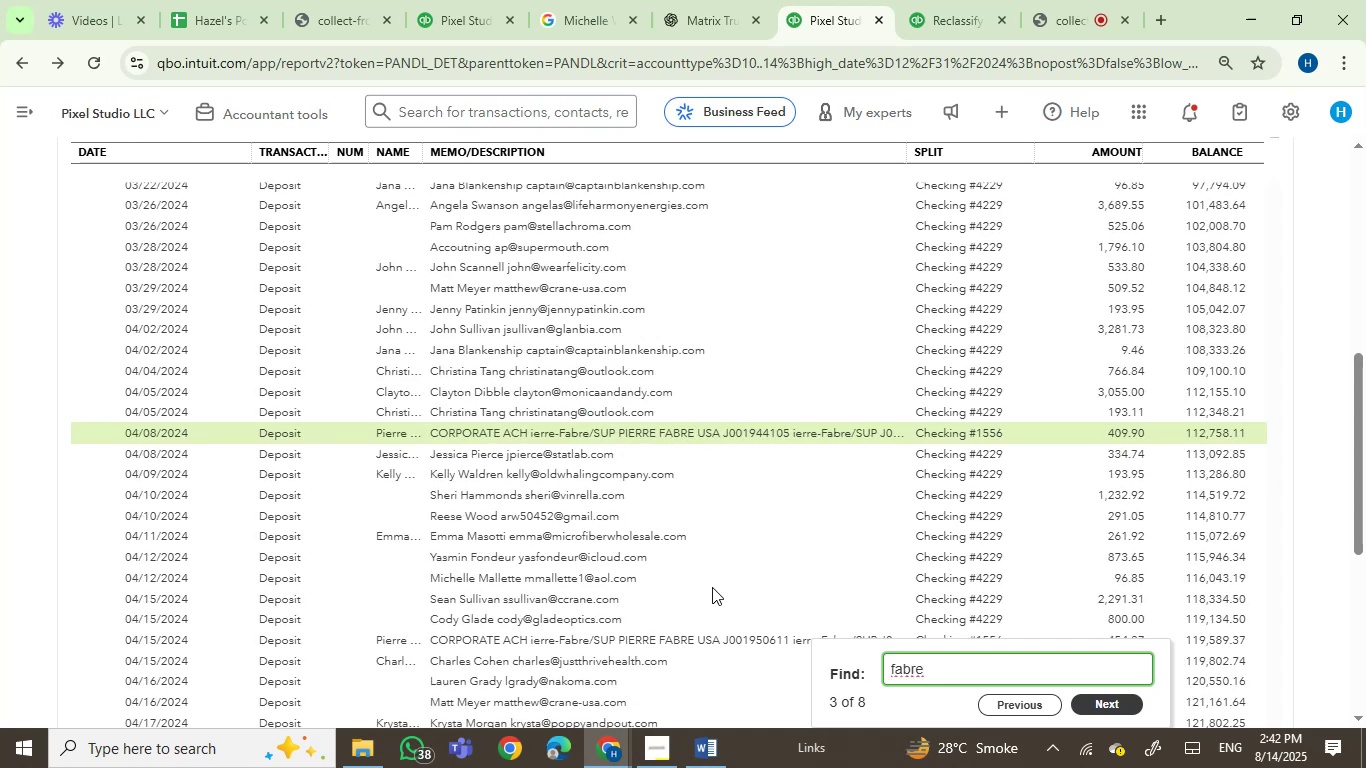 
key(Enter)
 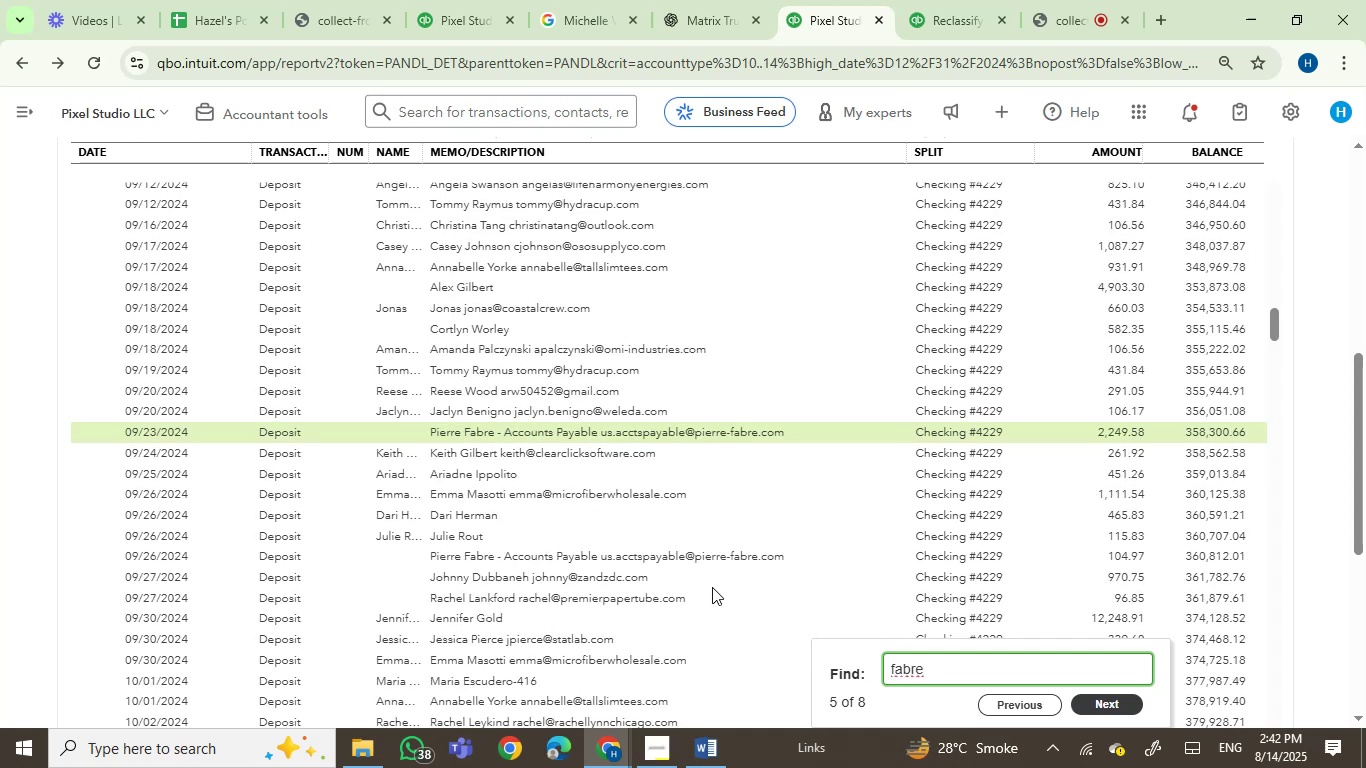 
key(Enter)
 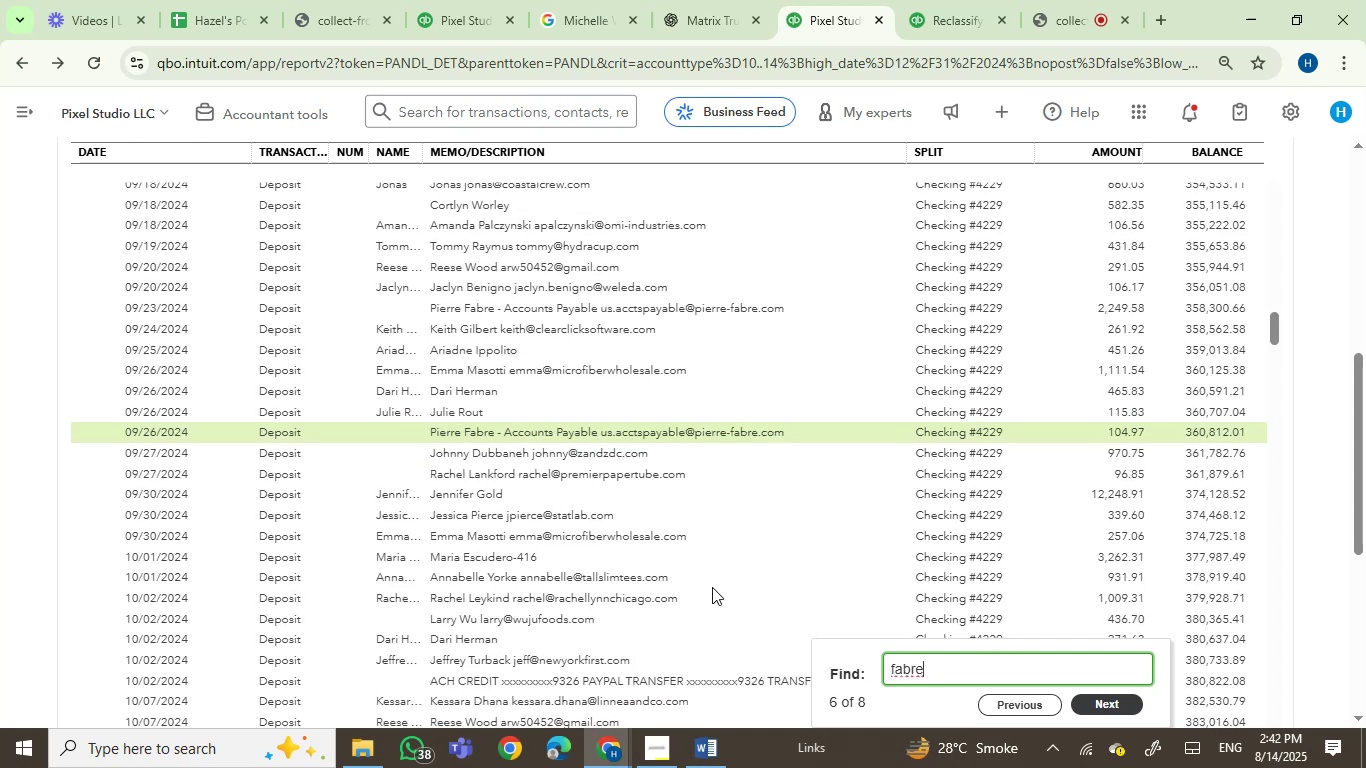 
key(Enter)
 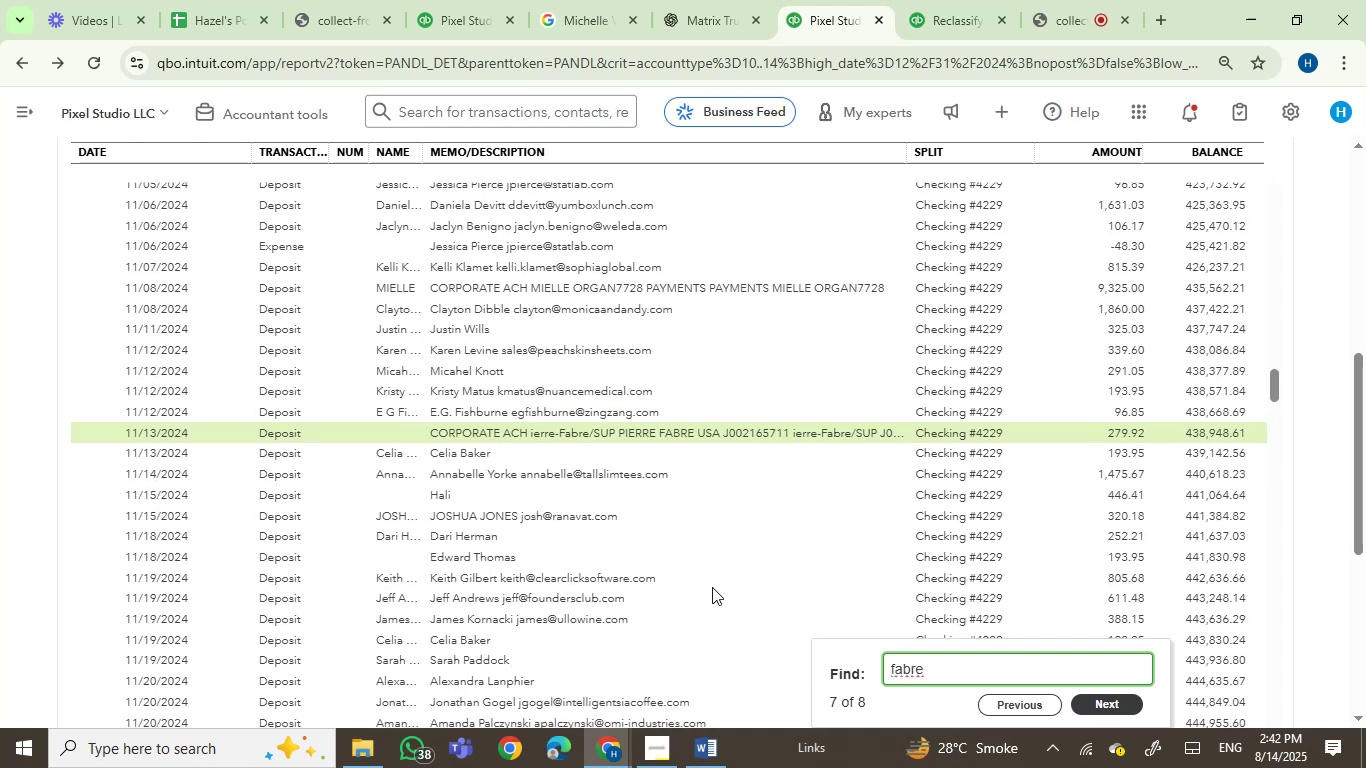 
key(Enter)
 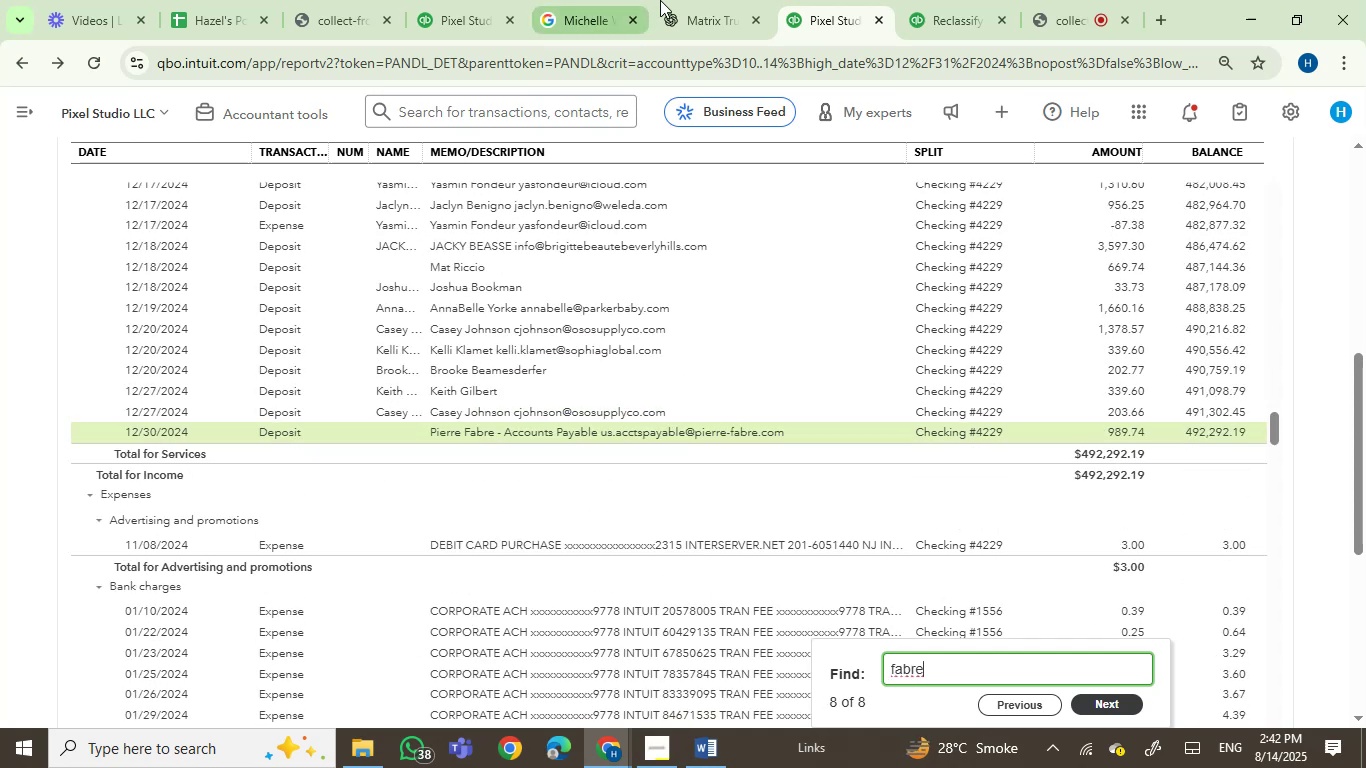 
left_click([930, 0])
 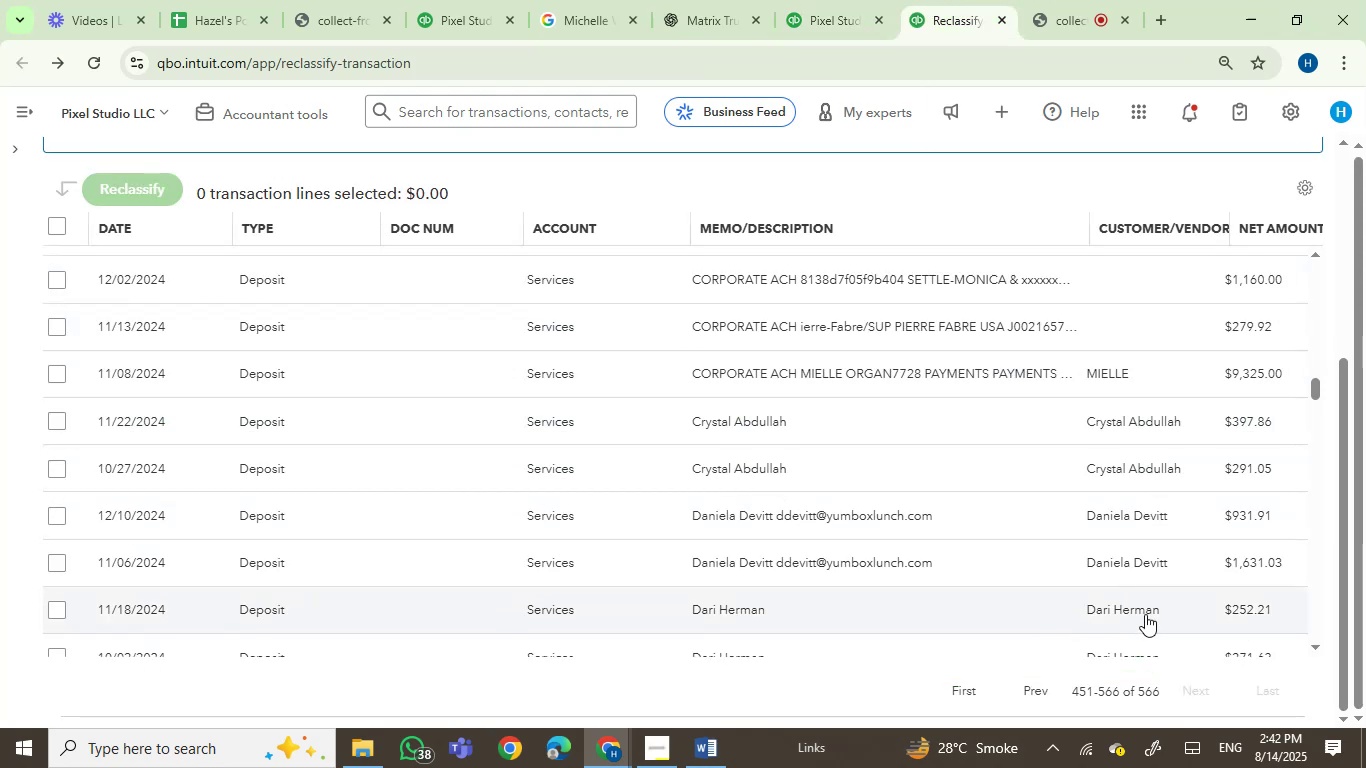 
wait(6.48)
 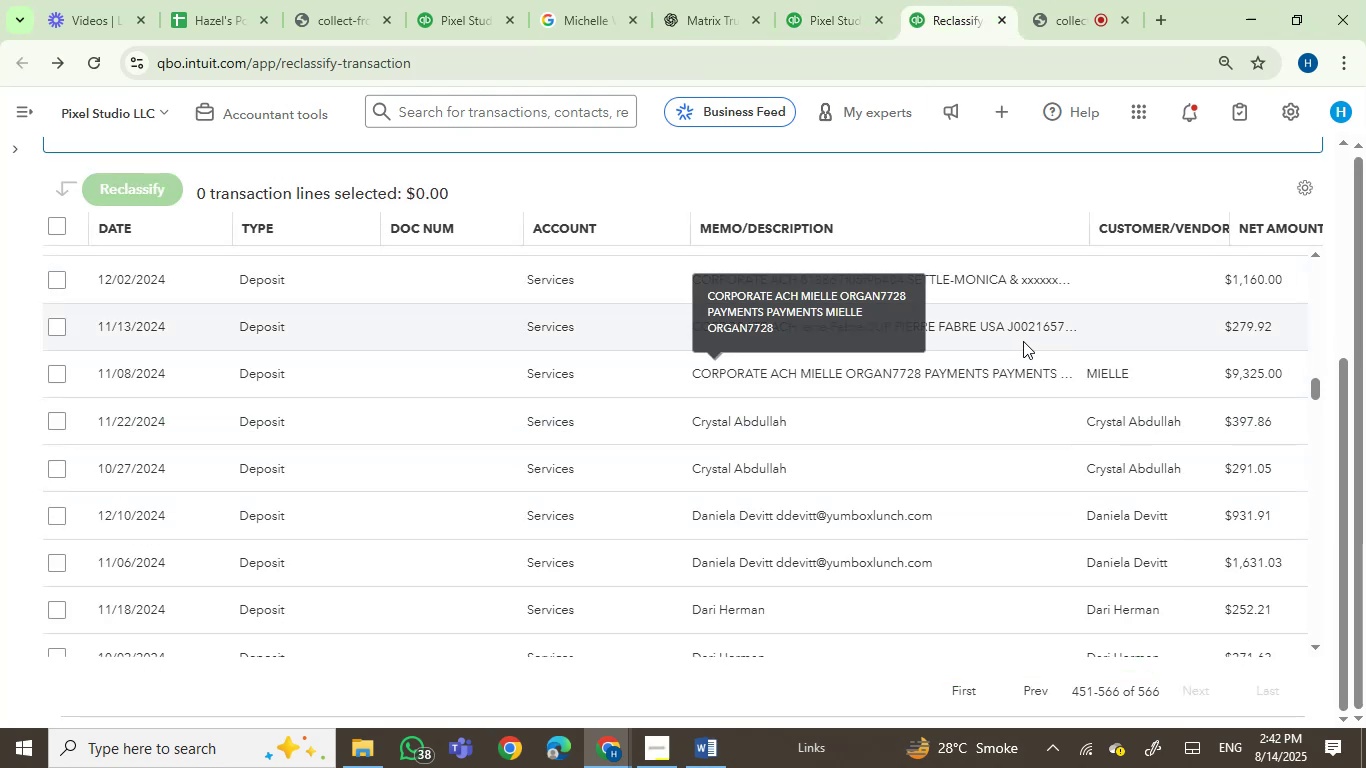 
double_click([1321, 651])
 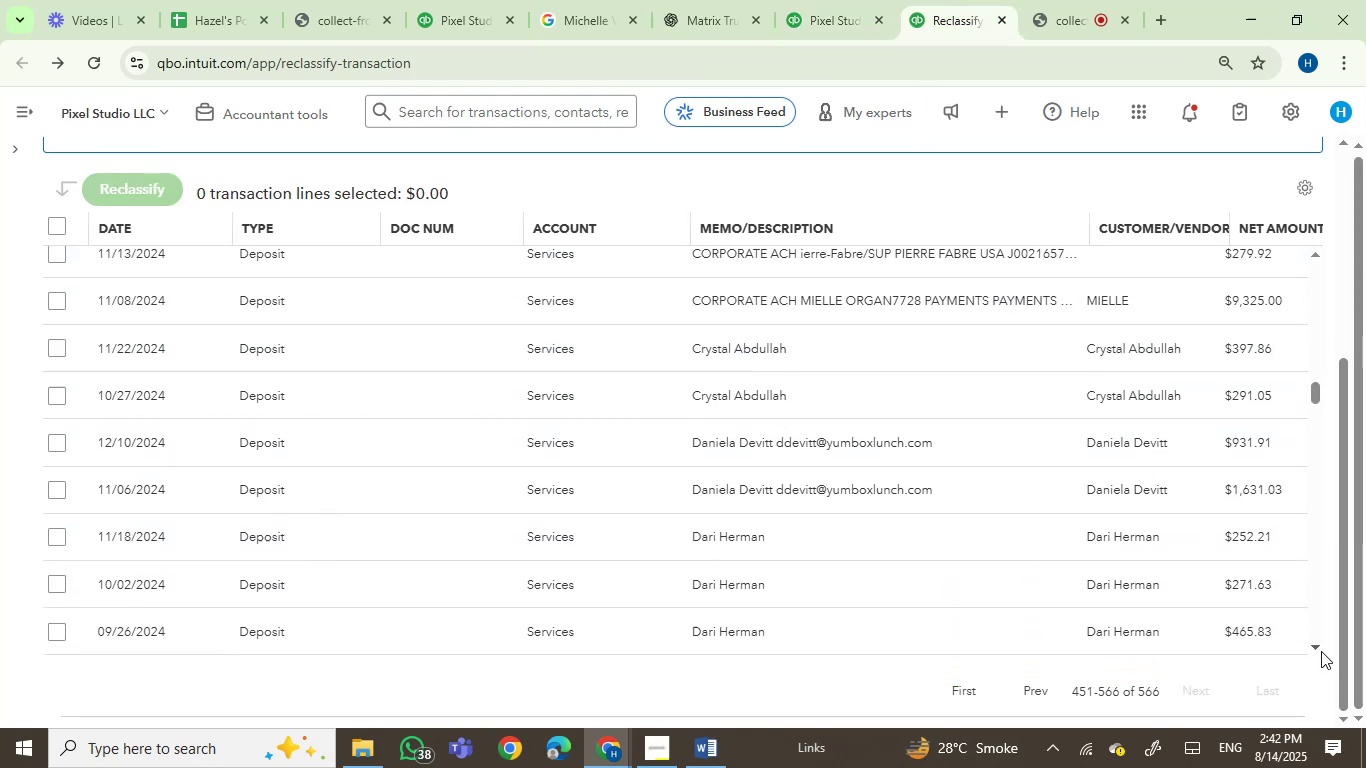 
triple_click([1321, 651])
 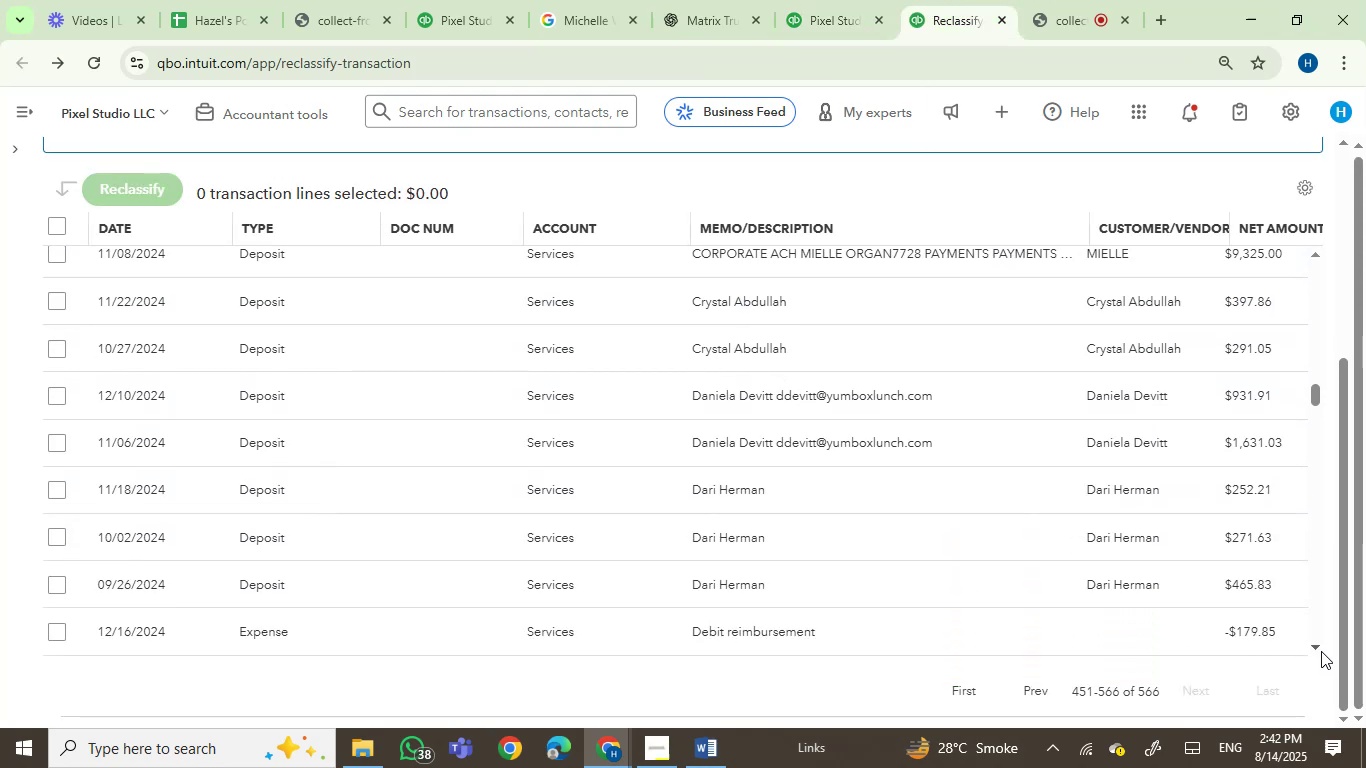 
triple_click([1321, 651])
 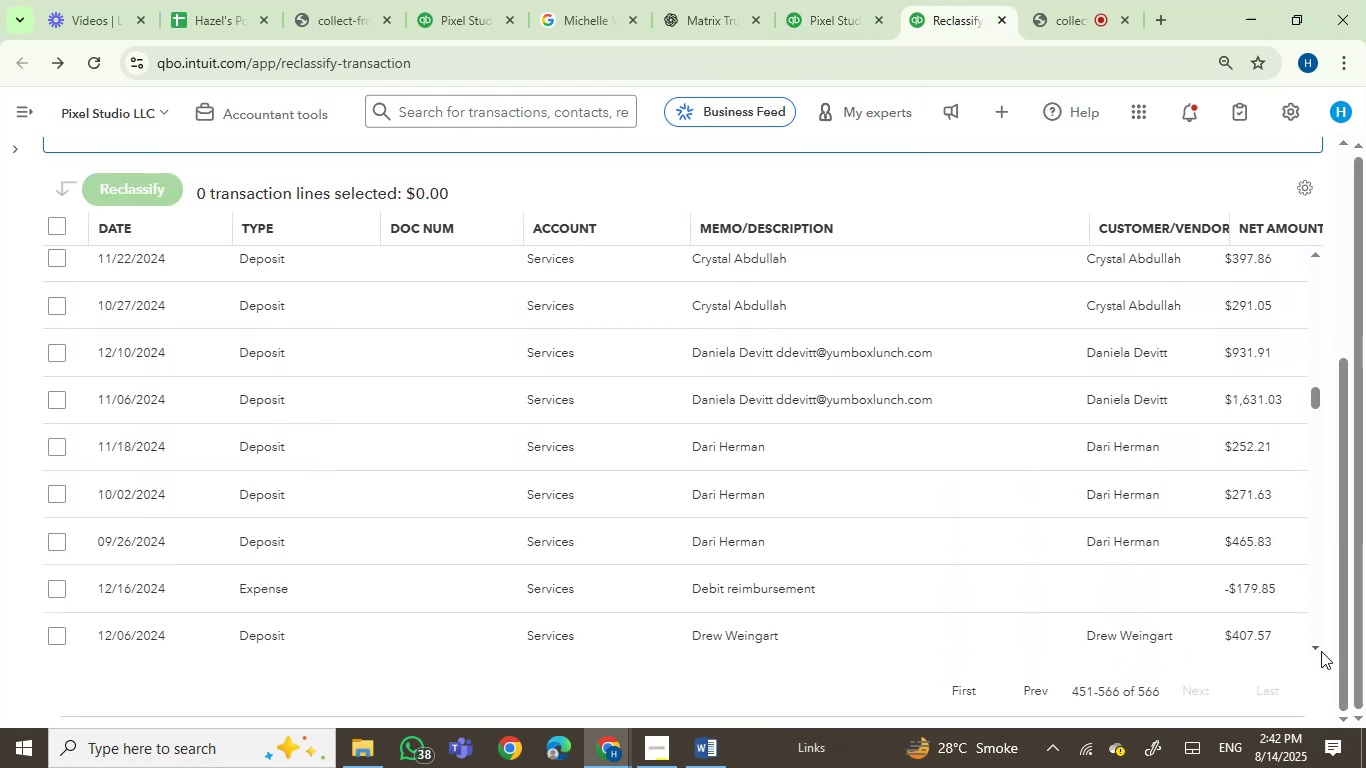 
double_click([1321, 651])
 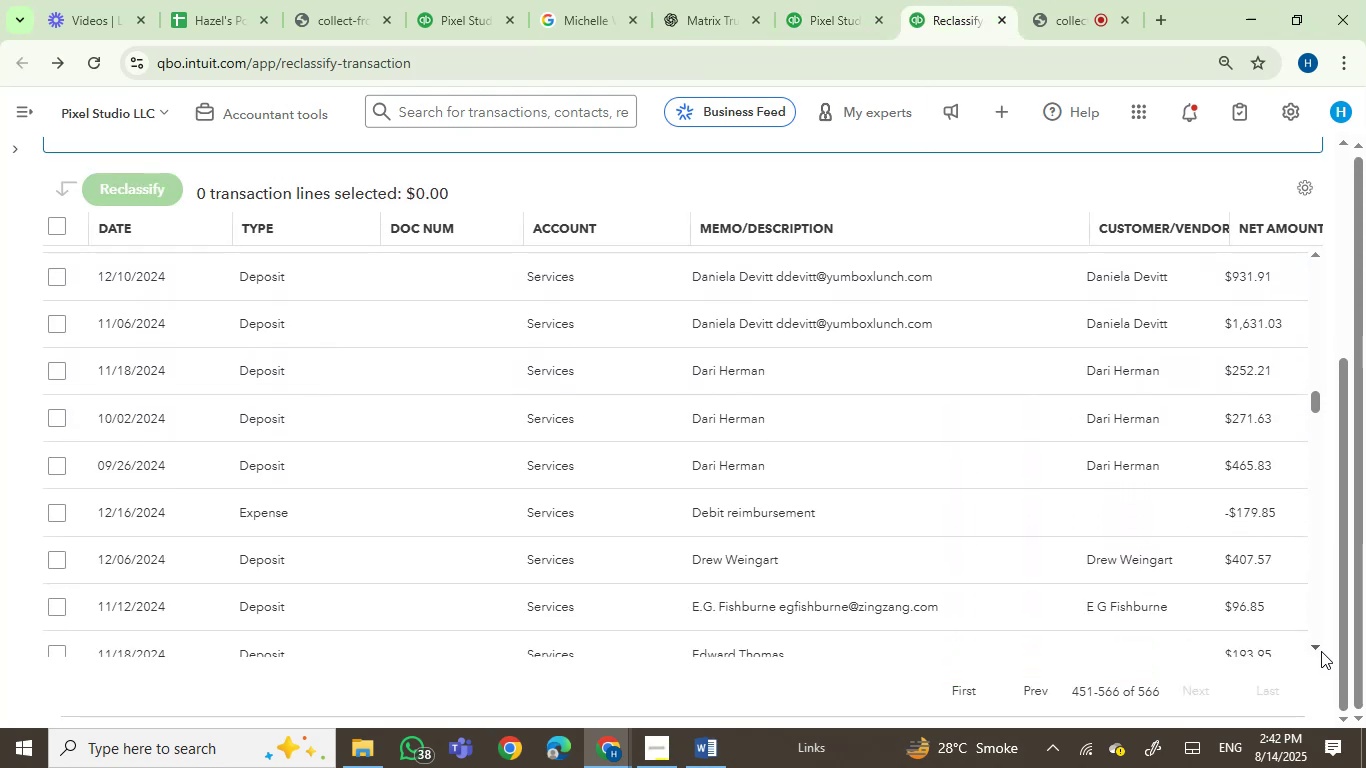 
triple_click([1321, 651])
 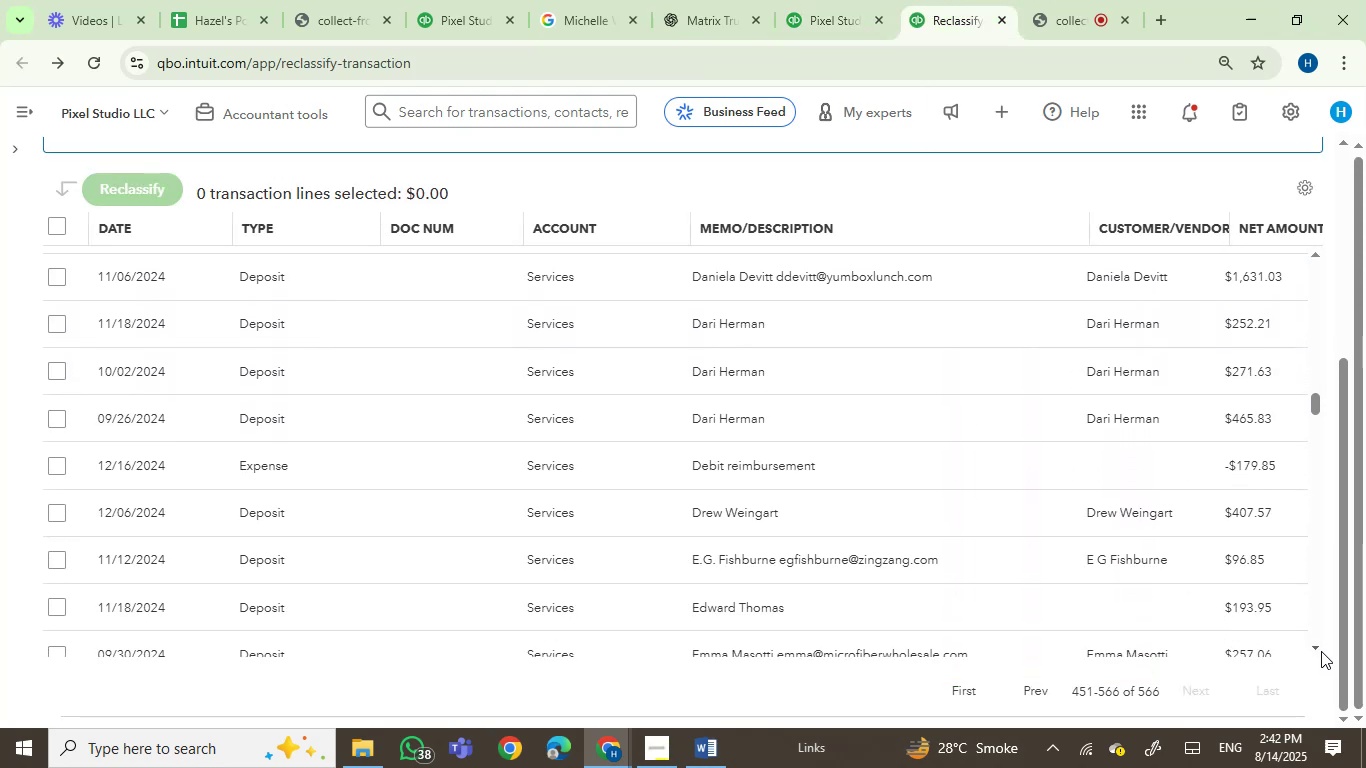 
double_click([1321, 651])
 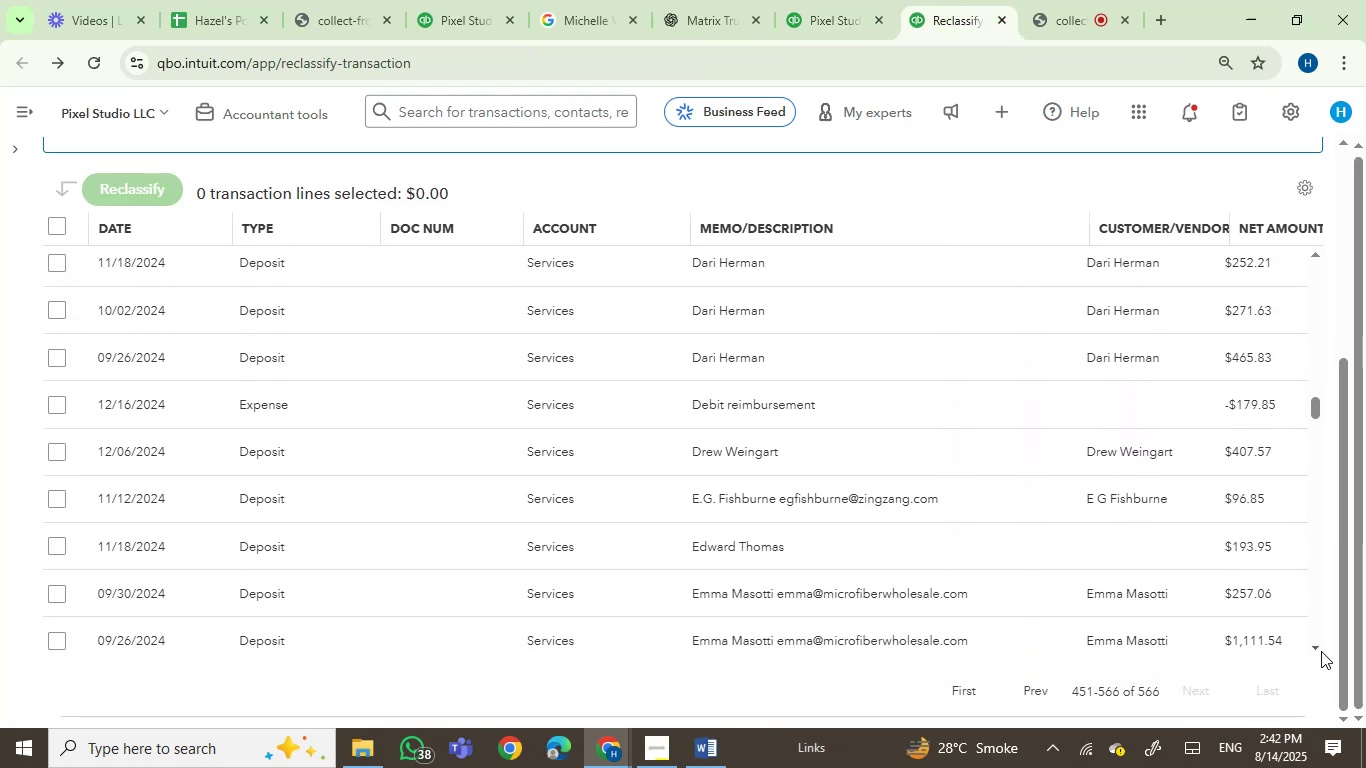 
triple_click([1321, 651])
 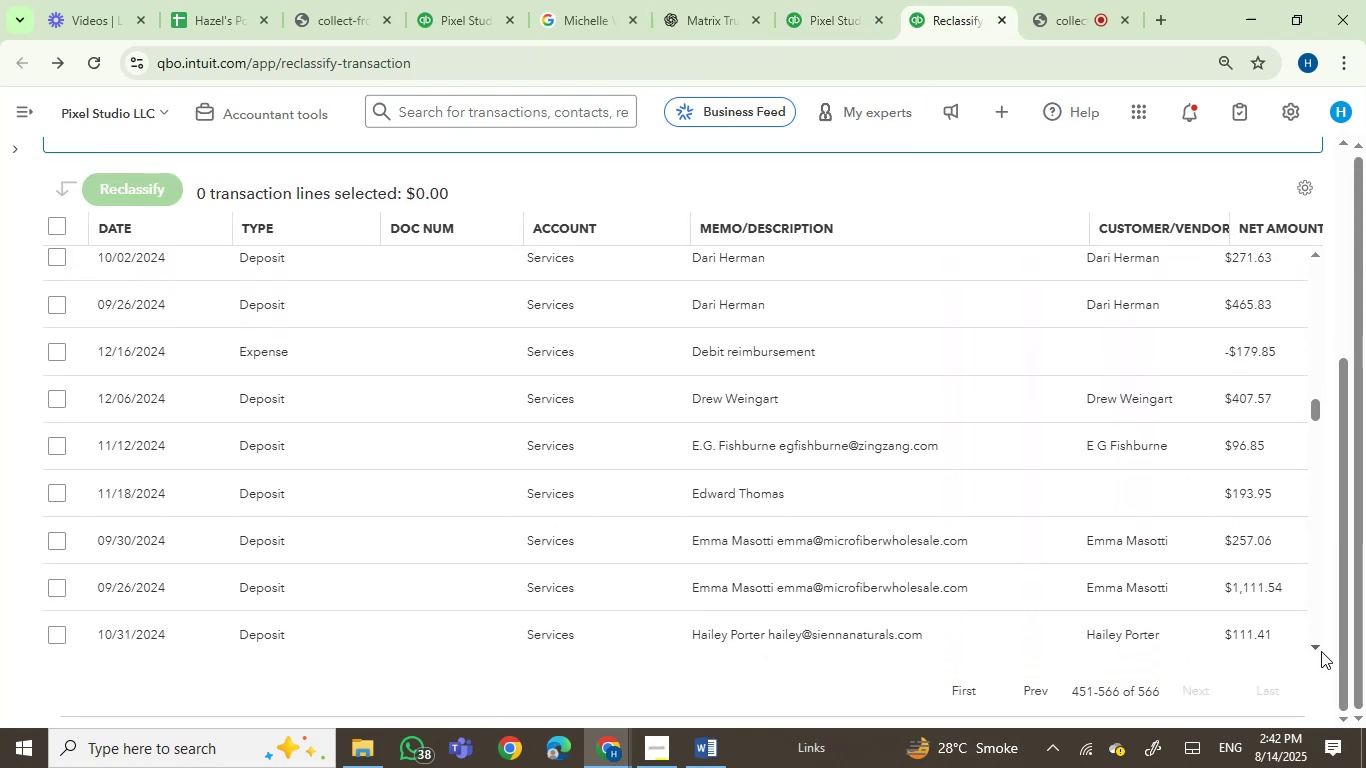 
triple_click([1321, 651])
 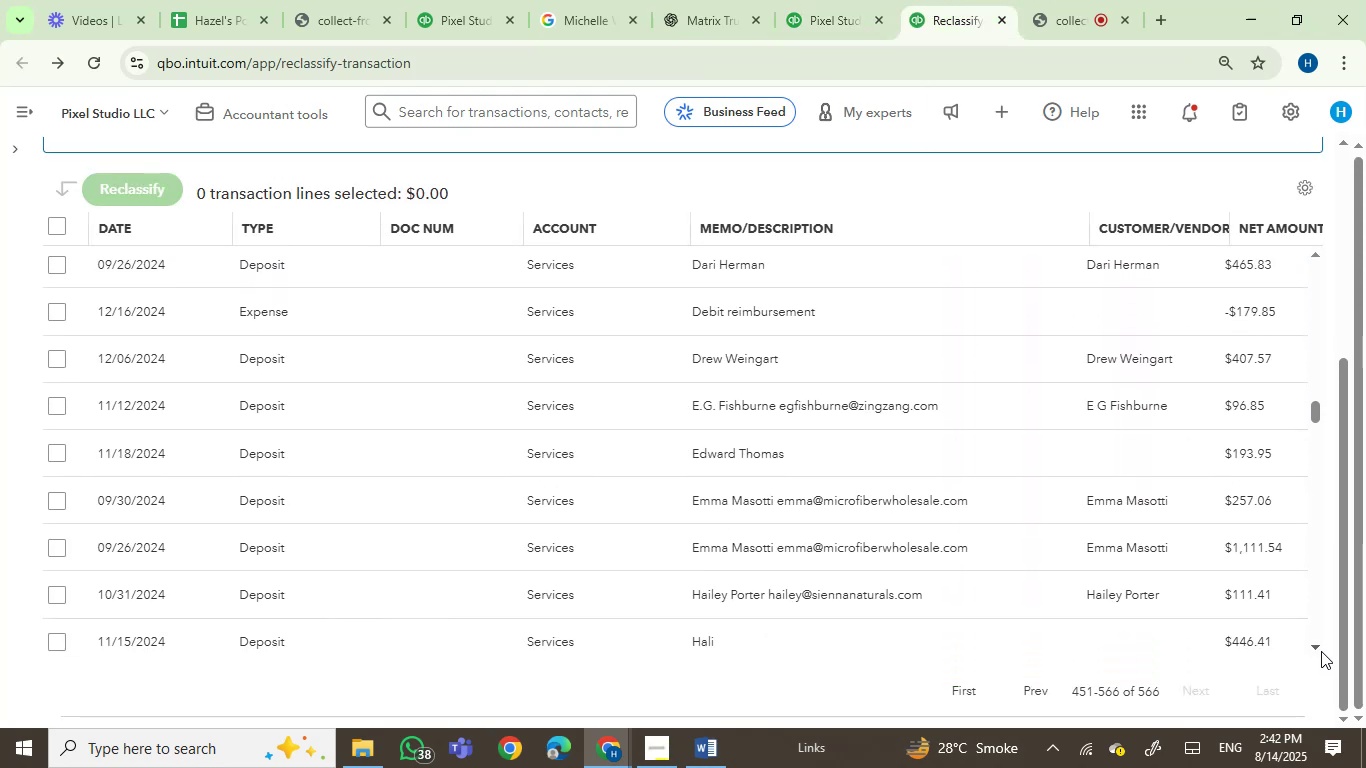 
triple_click([1321, 651])
 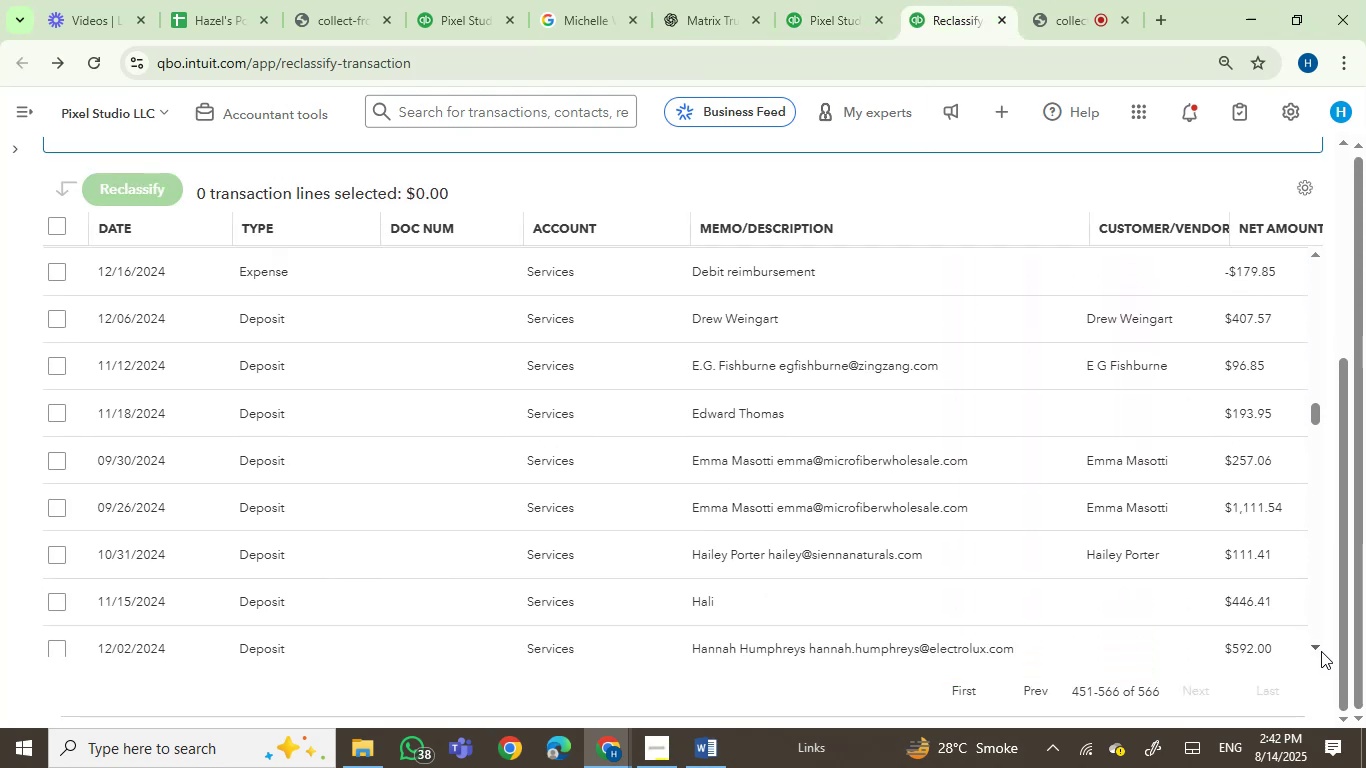 
triple_click([1321, 651])
 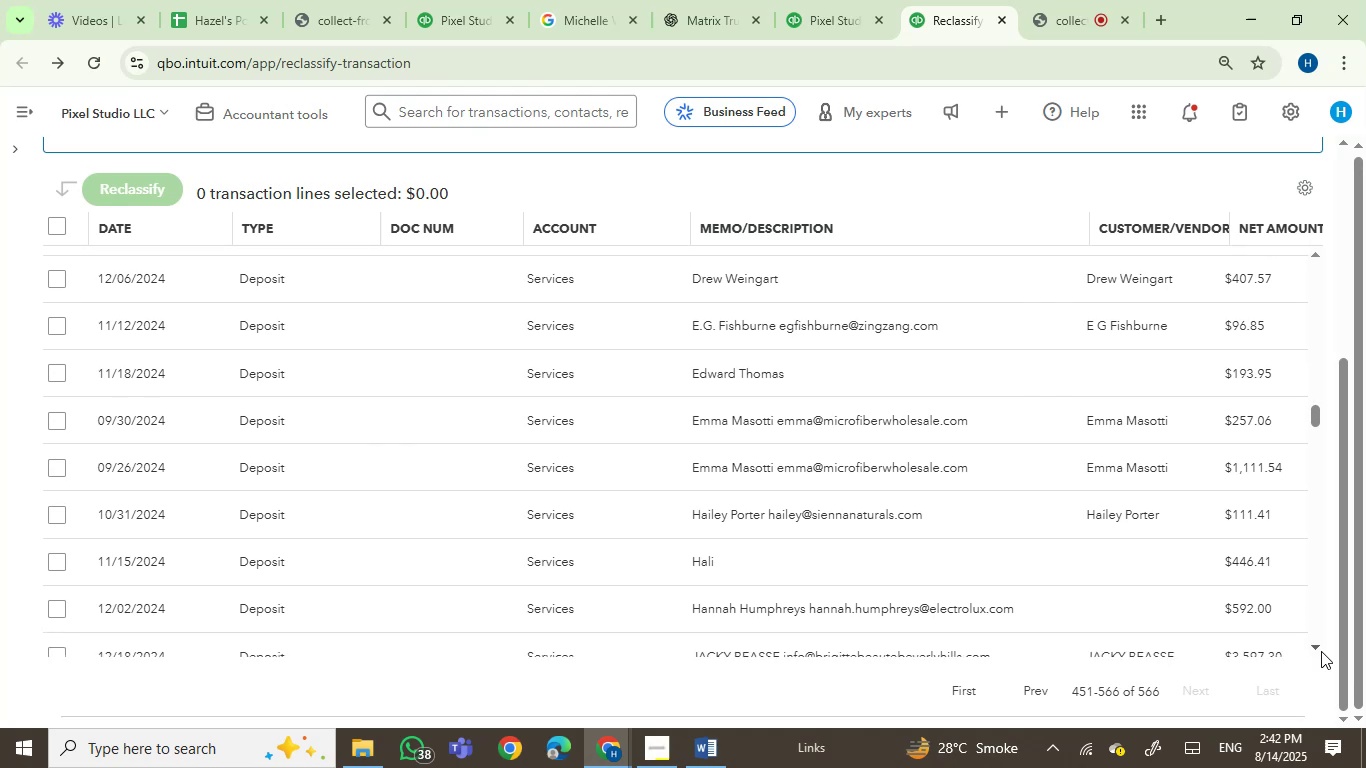 
triple_click([1321, 651])
 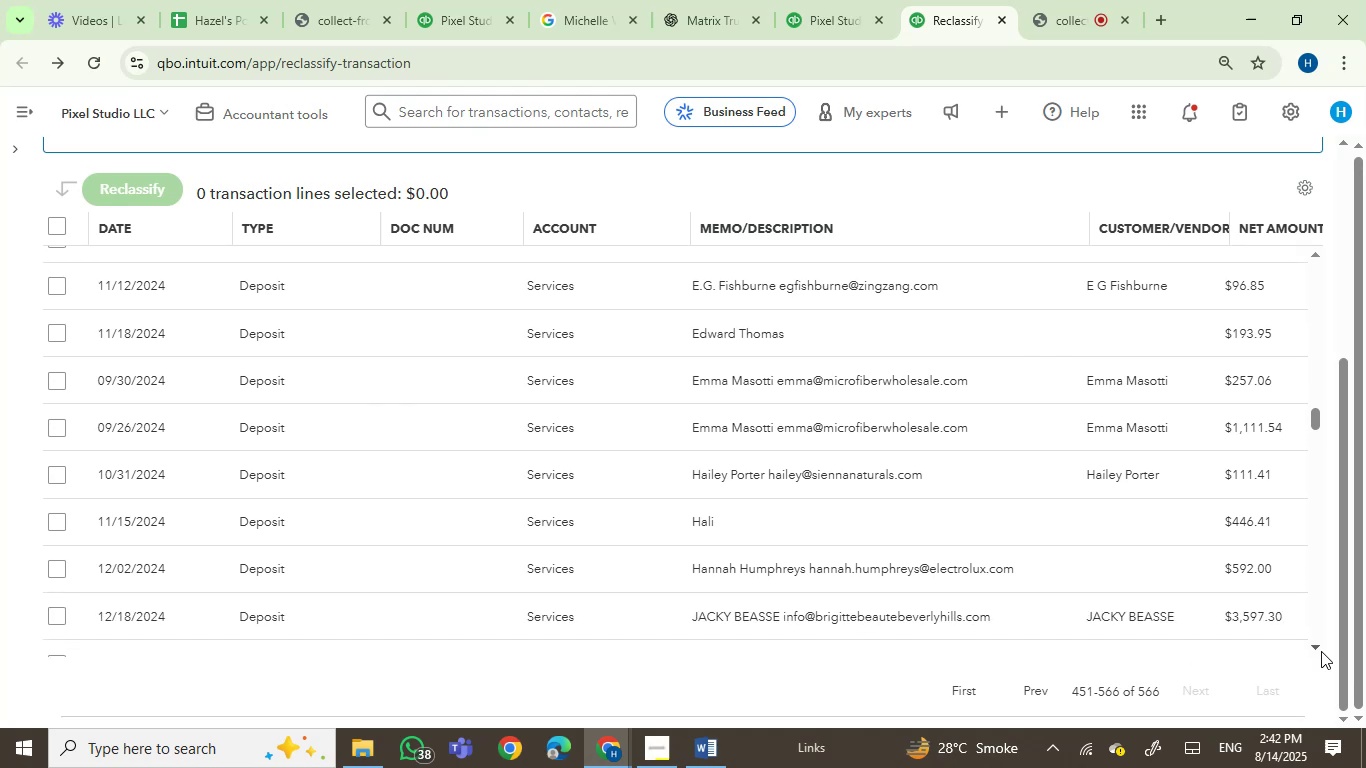 
triple_click([1321, 651])
 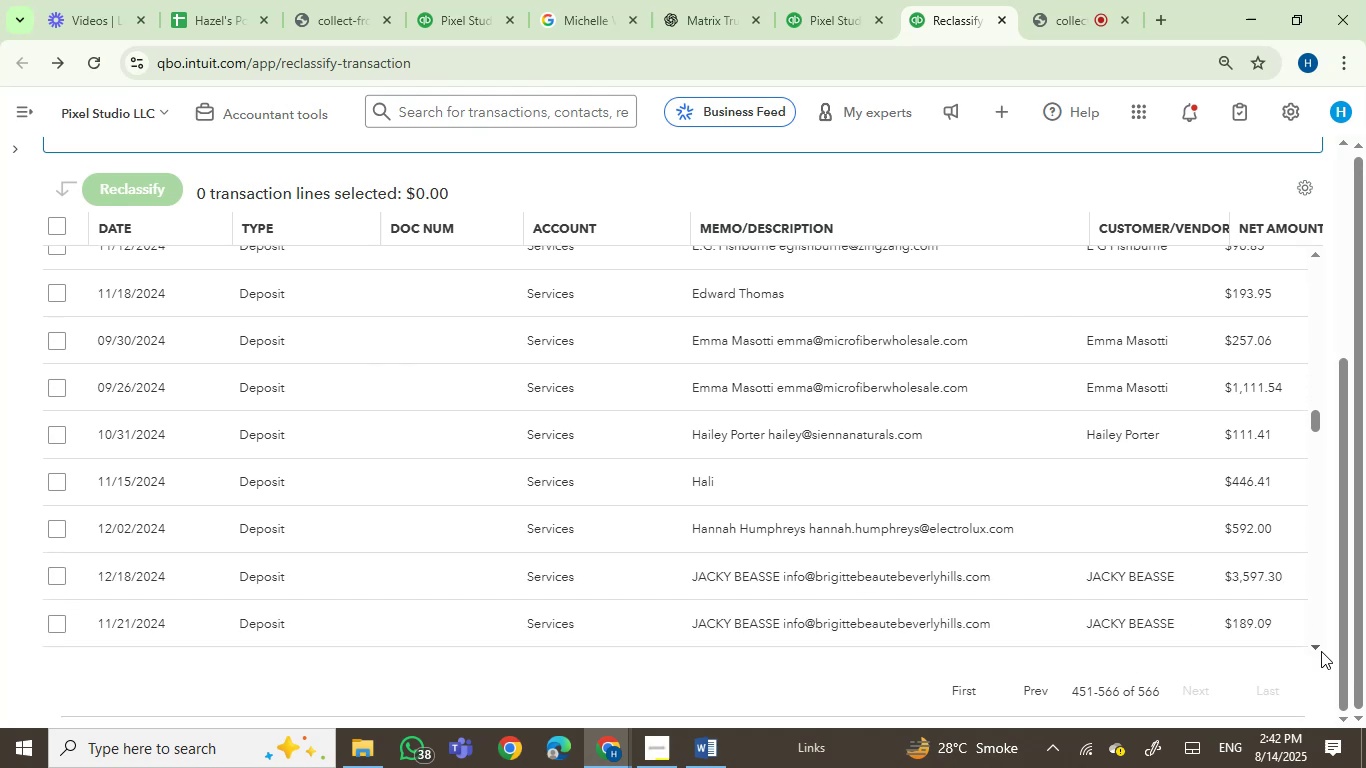 
triple_click([1321, 651])
 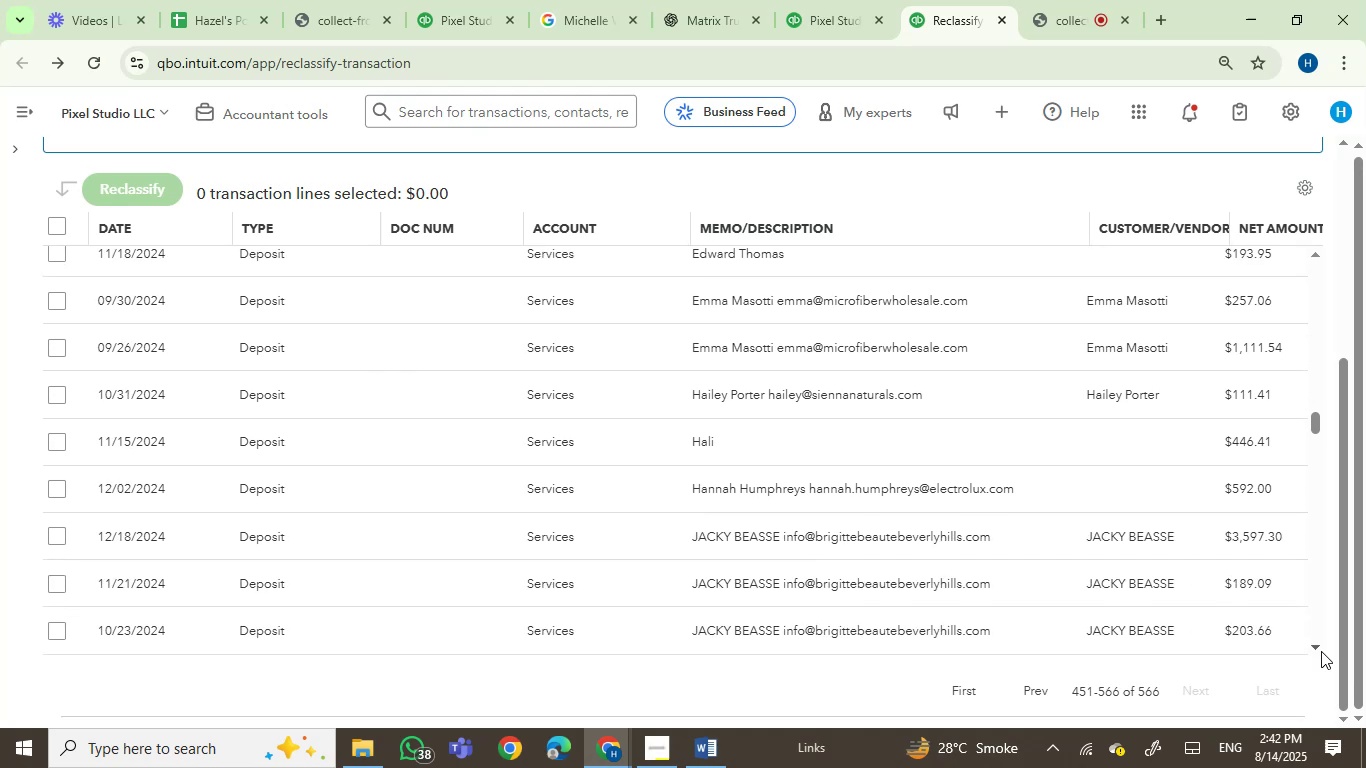 
triple_click([1321, 651])
 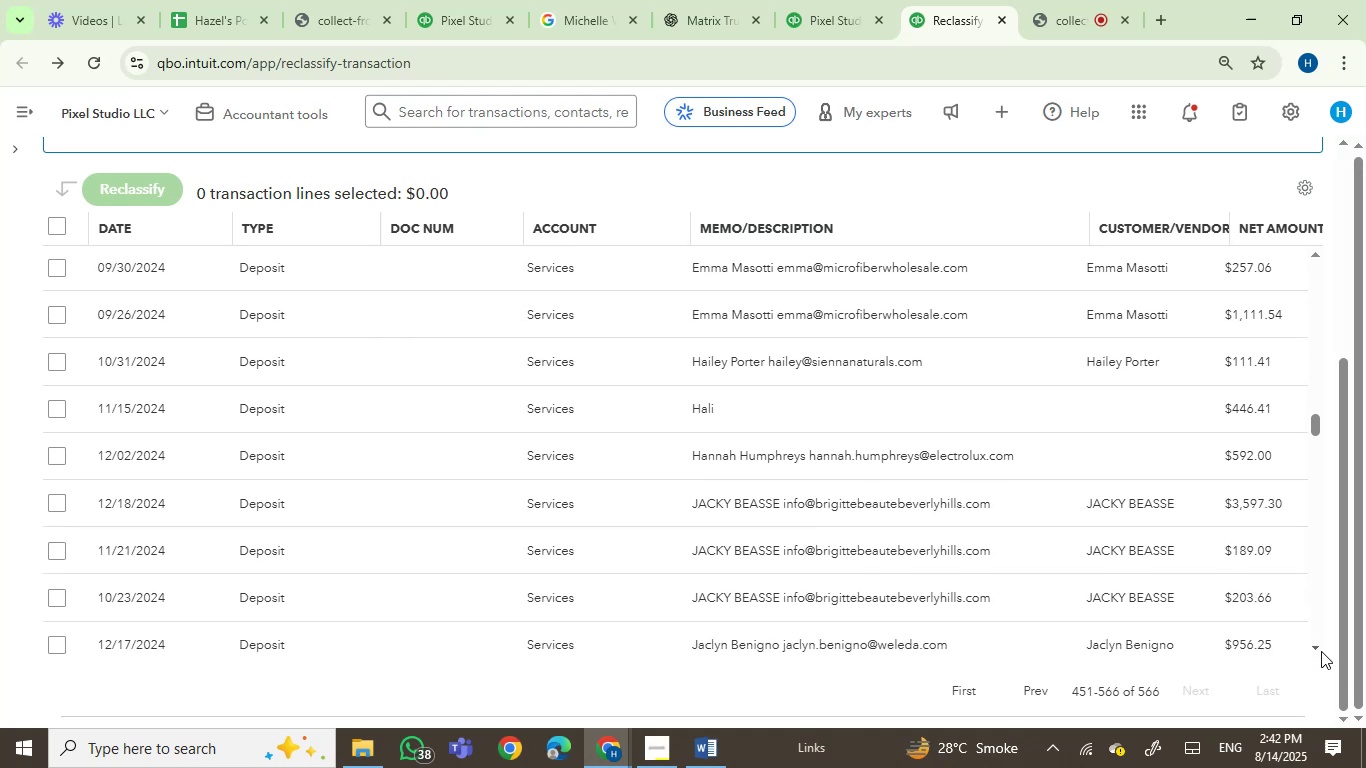 
triple_click([1321, 651])
 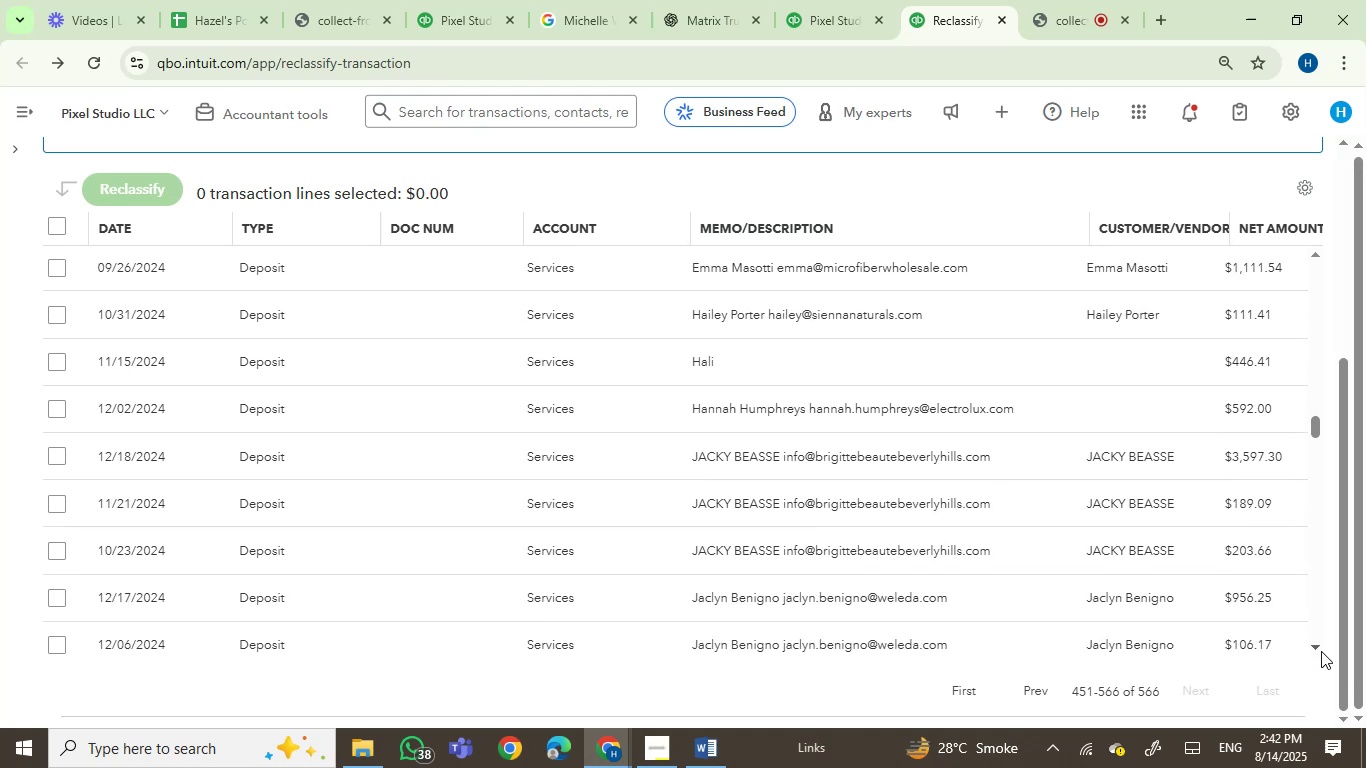 
triple_click([1321, 651])
 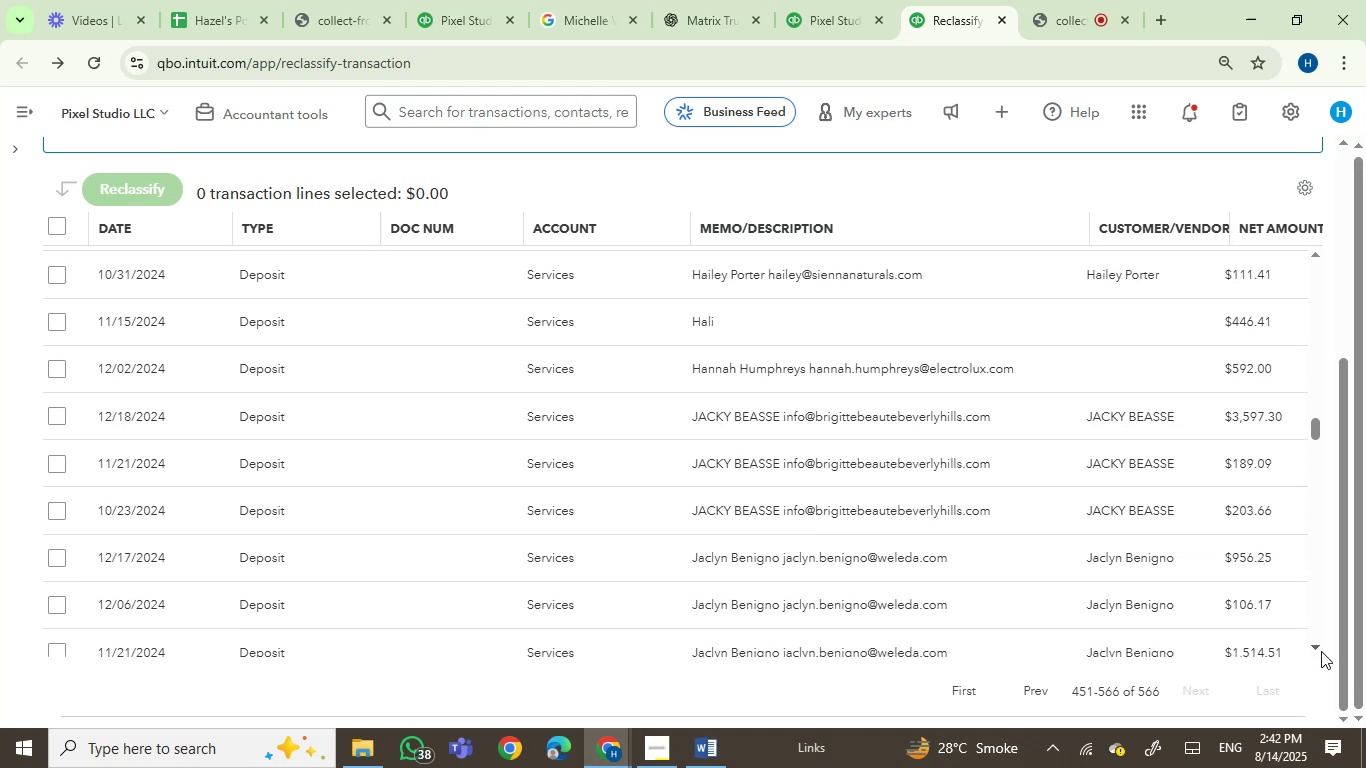 
triple_click([1321, 651])
 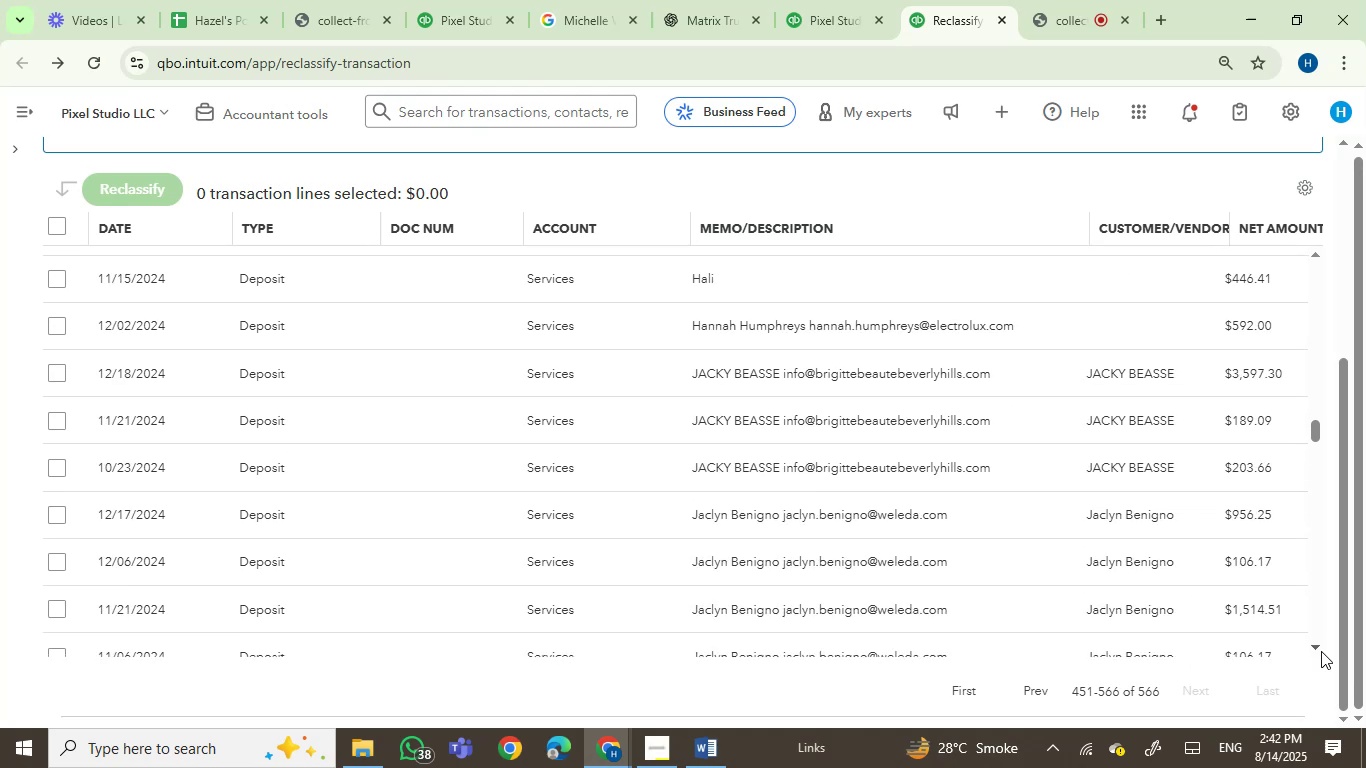 
triple_click([1321, 651])
 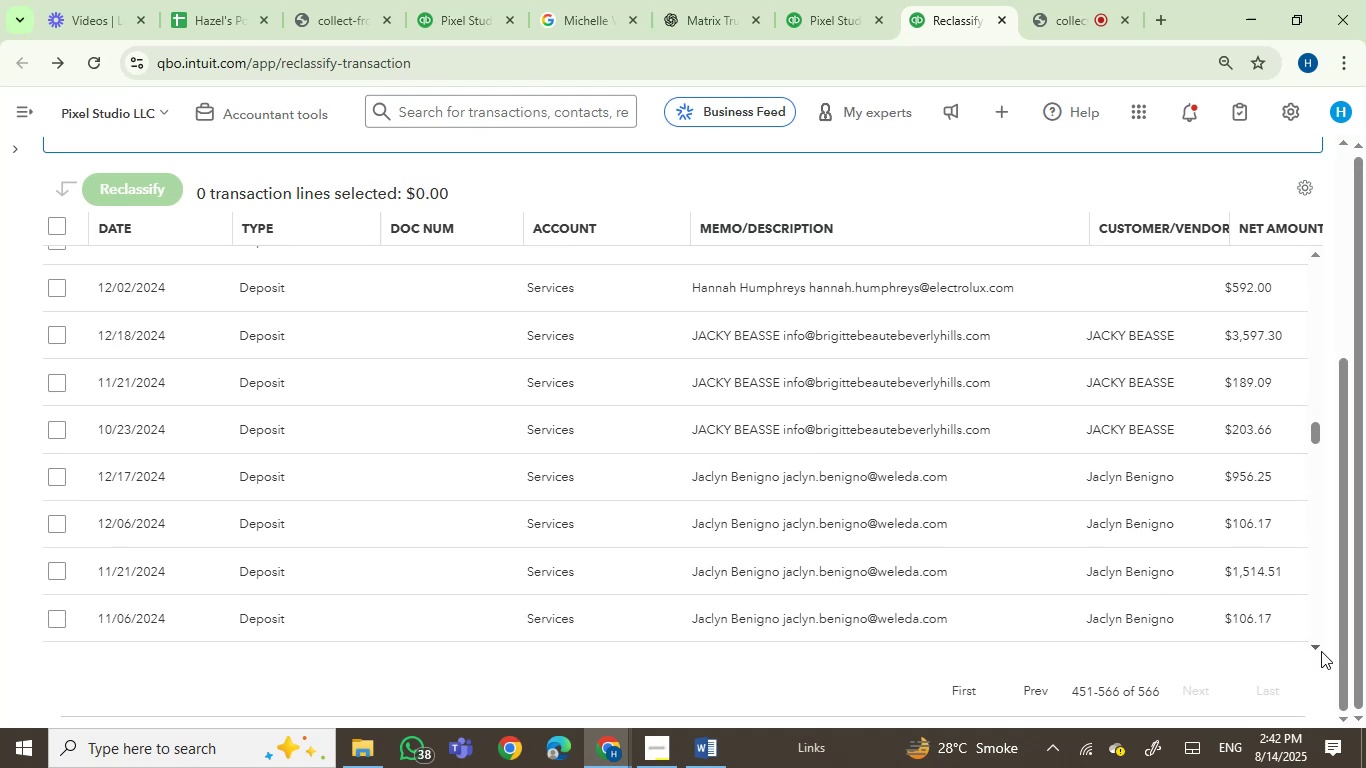 
triple_click([1321, 651])
 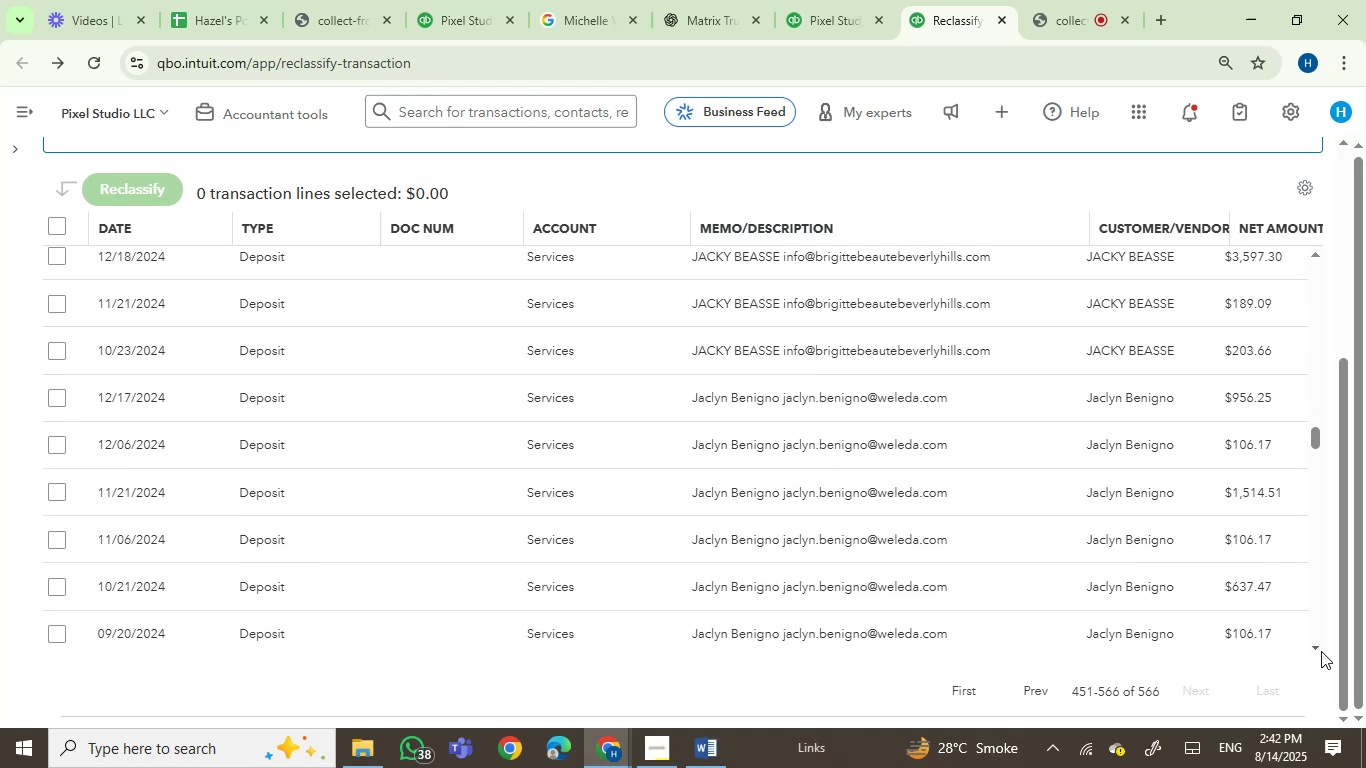 
triple_click([1321, 651])
 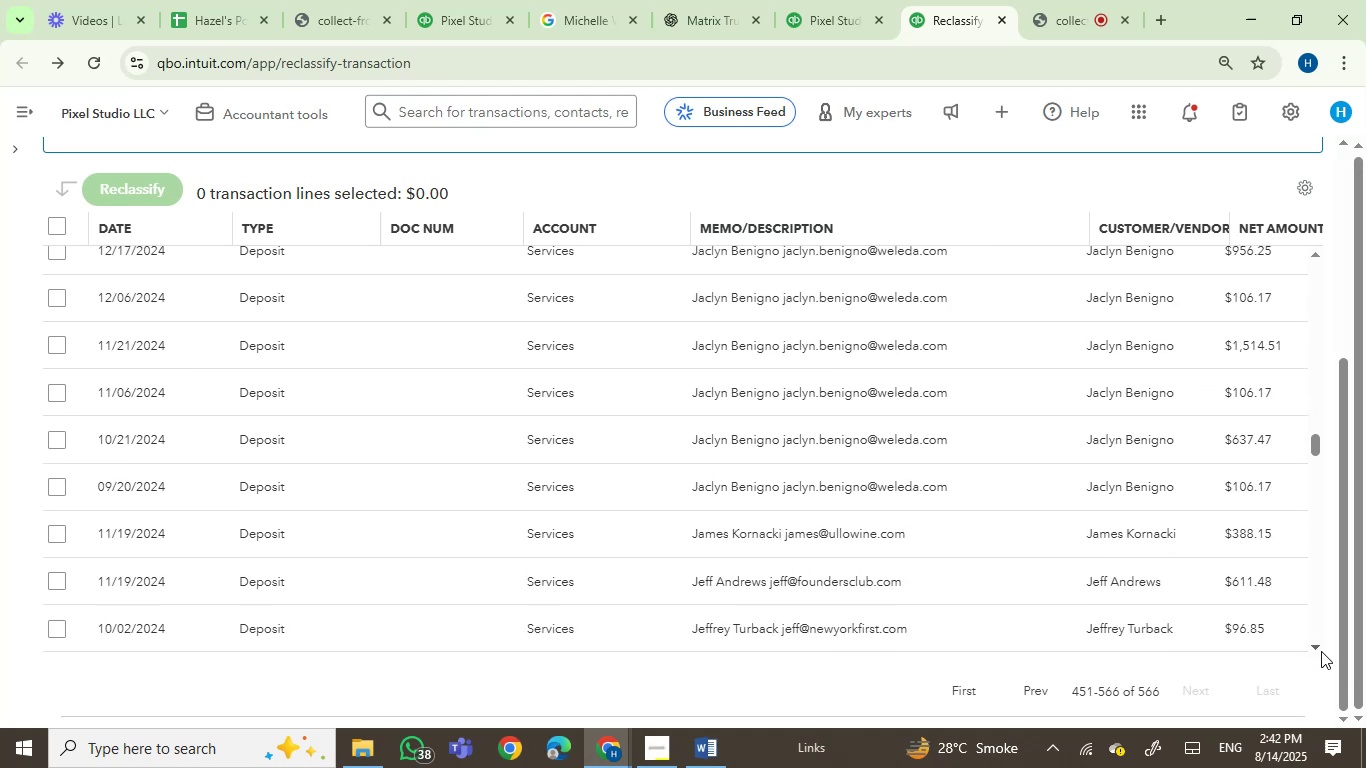 
left_click([1321, 651])
 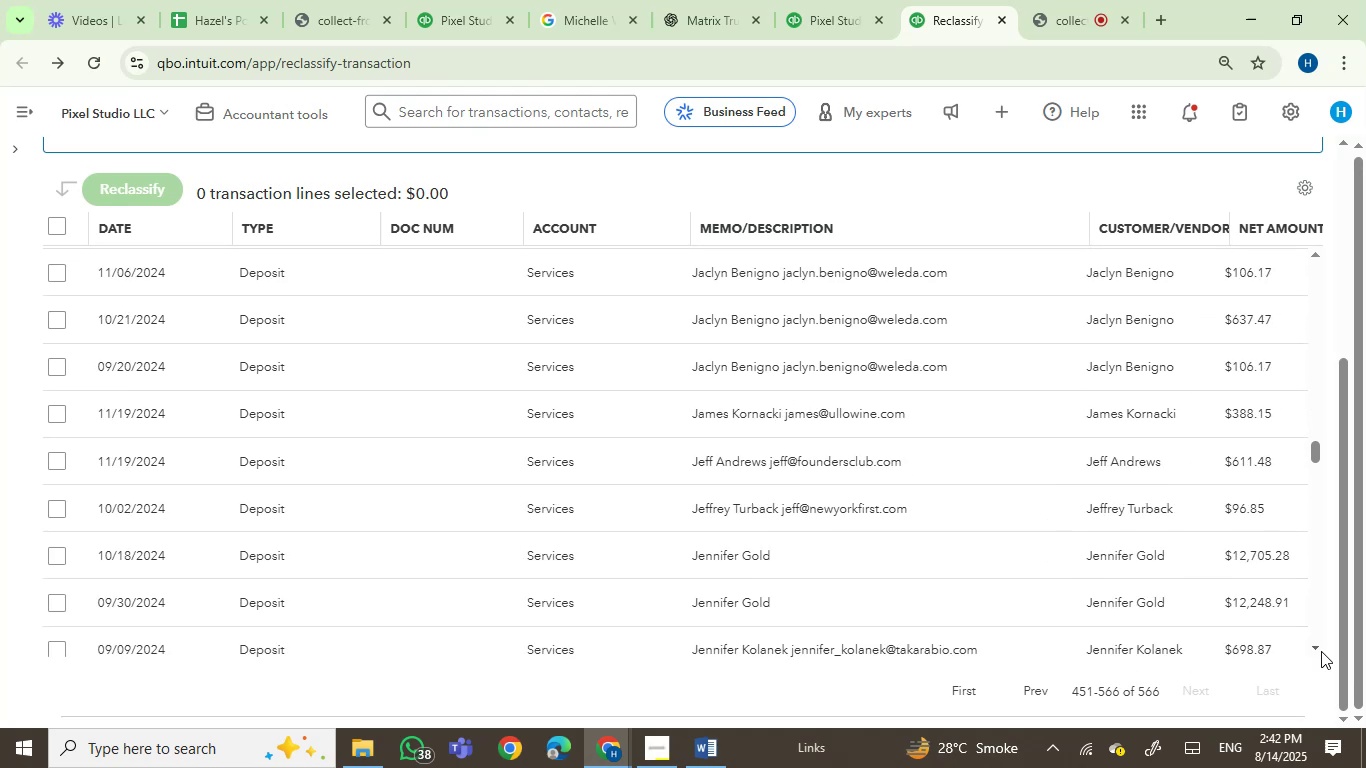 
double_click([1321, 651])
 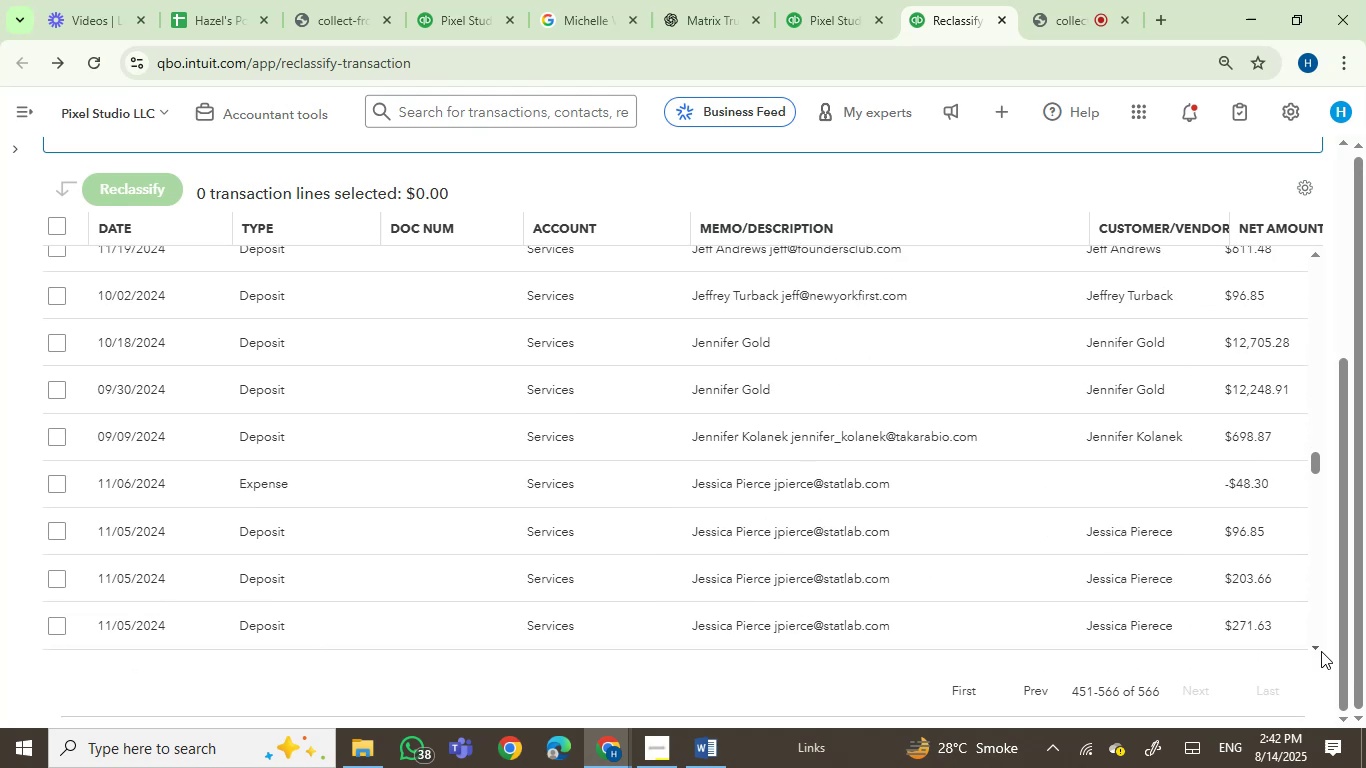 
double_click([1321, 651])
 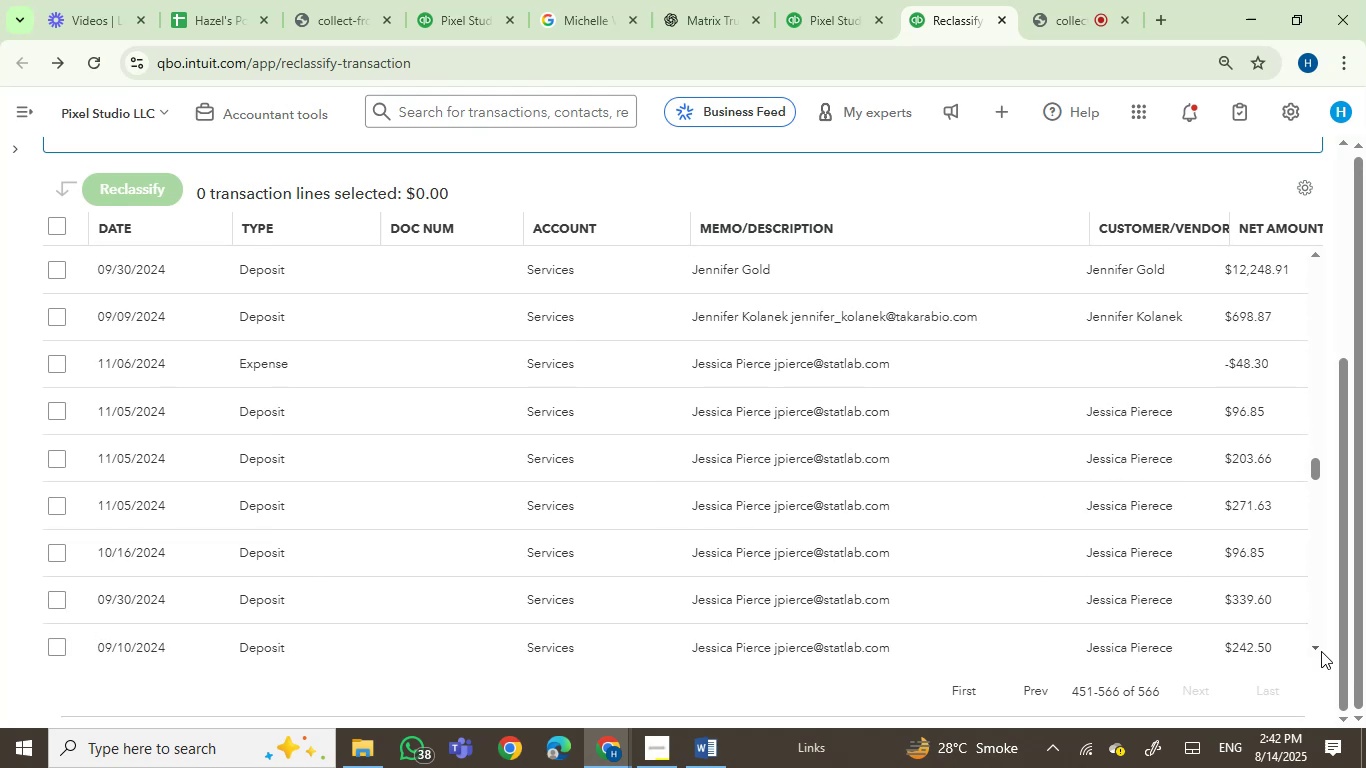 
triple_click([1321, 651])
 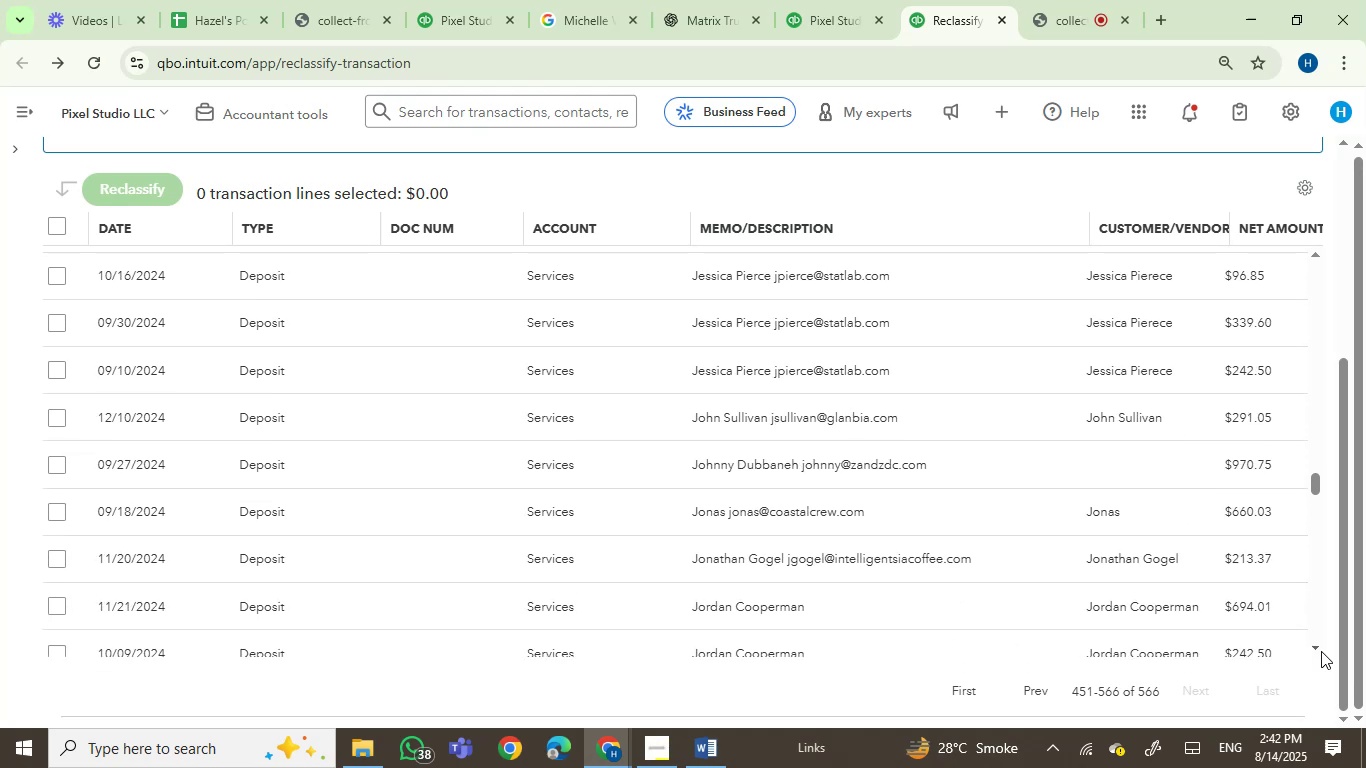 
left_click([1321, 651])
 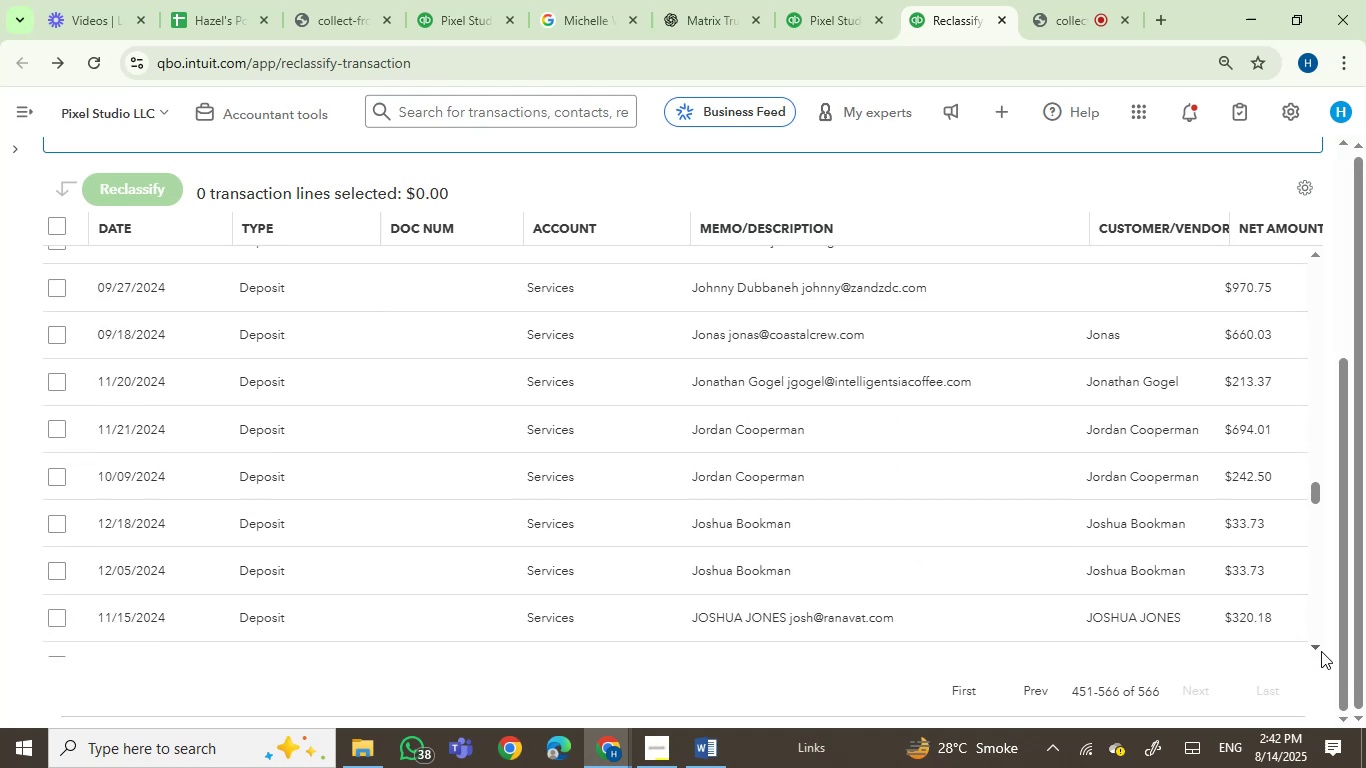 
left_click([1321, 651])
 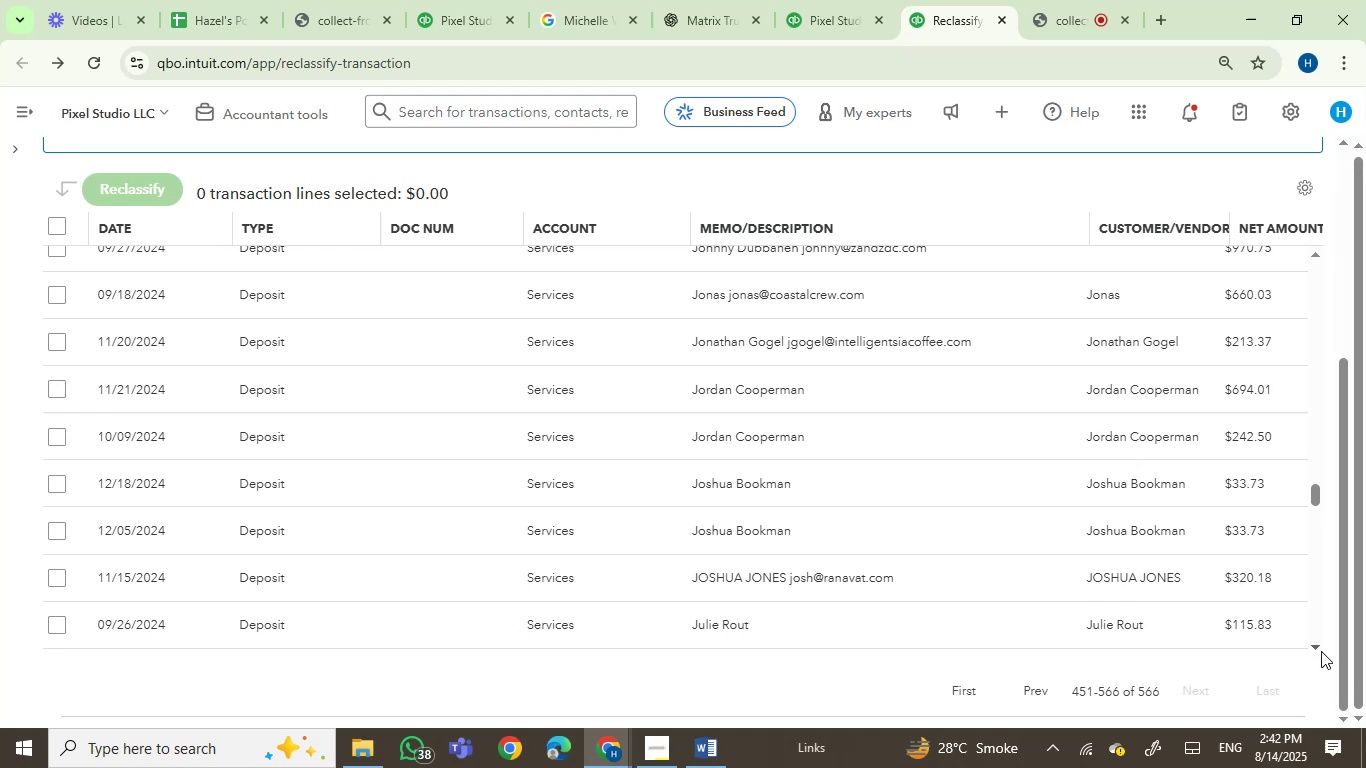 
wait(10.45)
 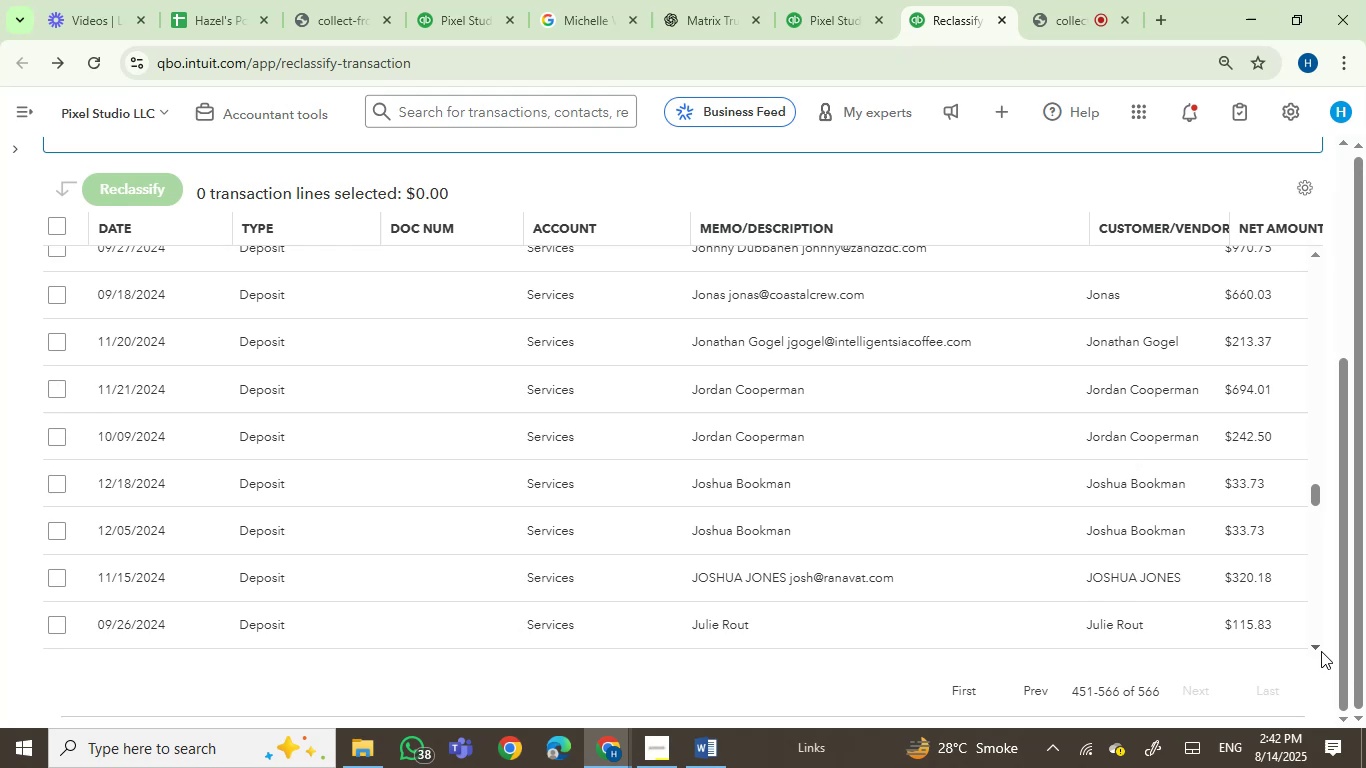 
double_click([1321, 651])
 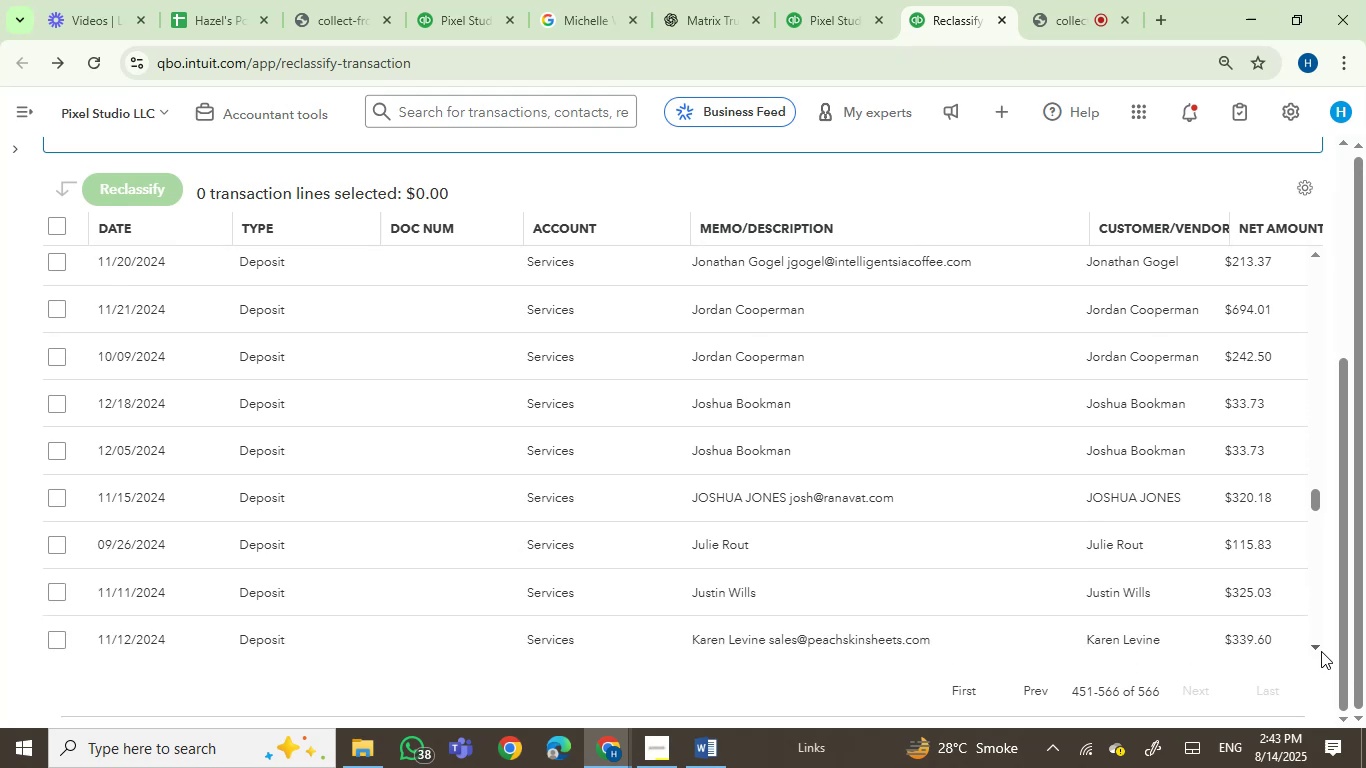 
triple_click([1321, 651])
 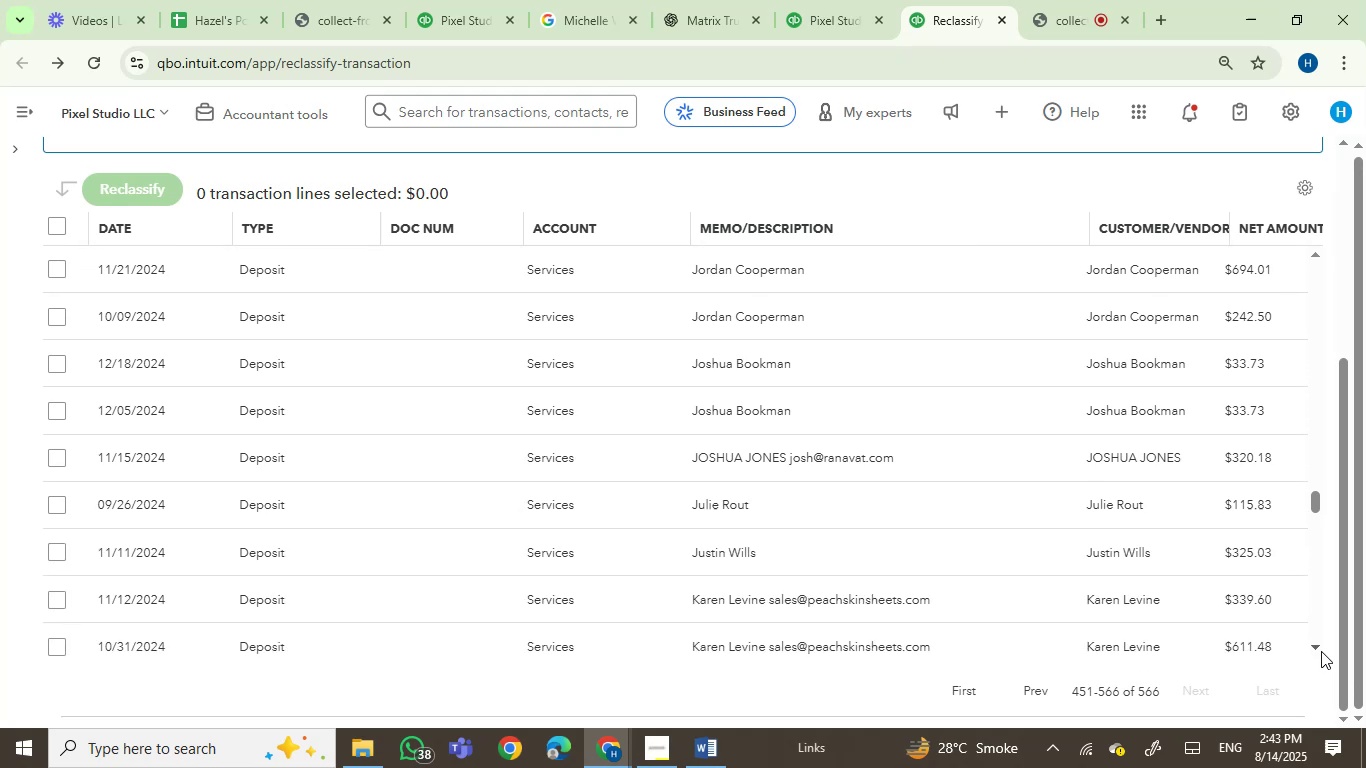 
triple_click([1321, 651])
 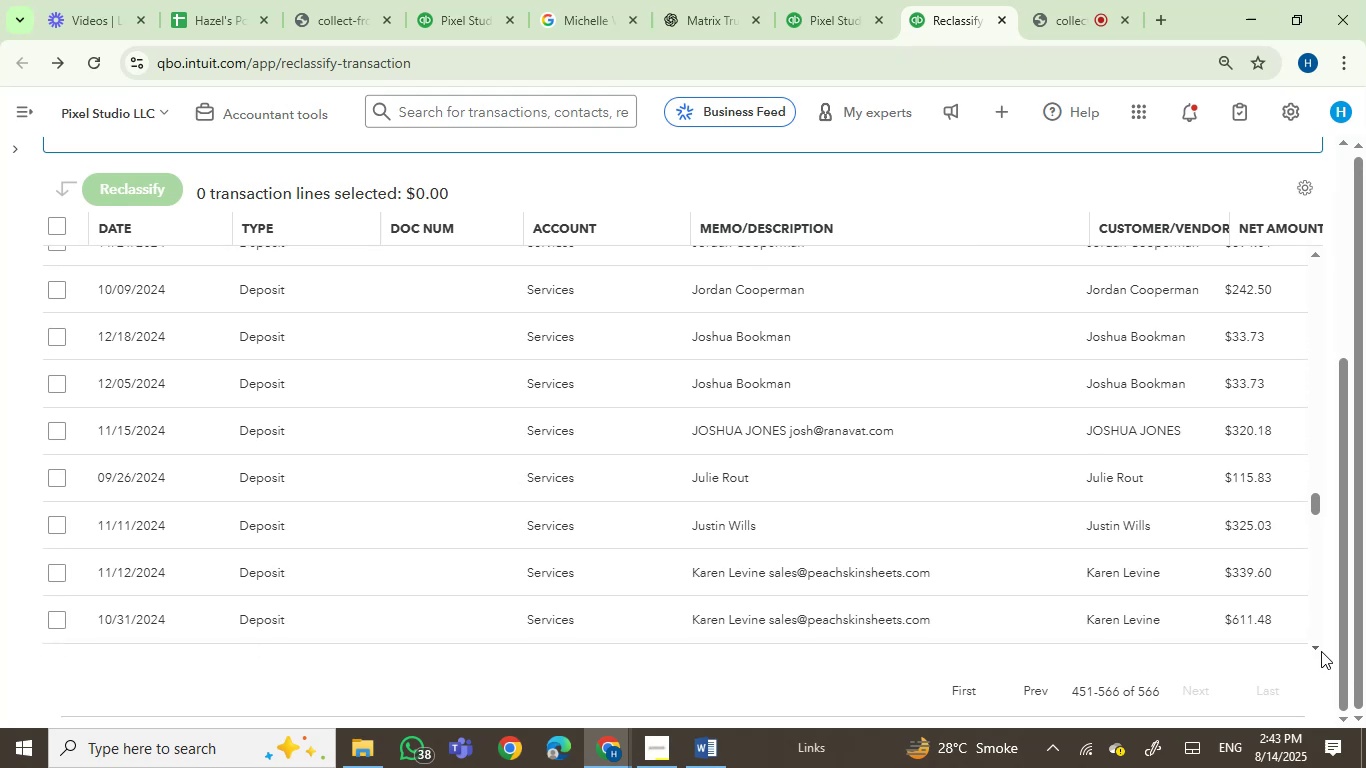 
triple_click([1321, 651])
 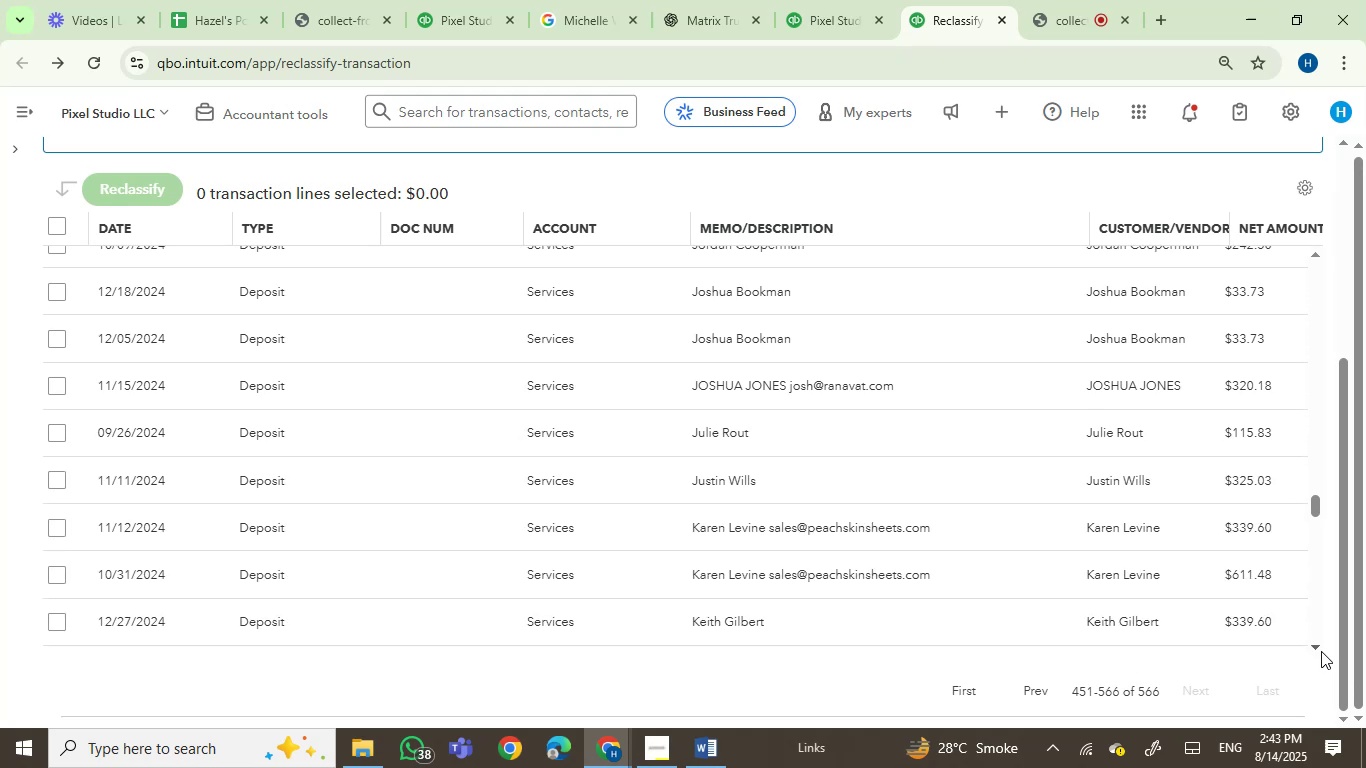 
triple_click([1321, 651])
 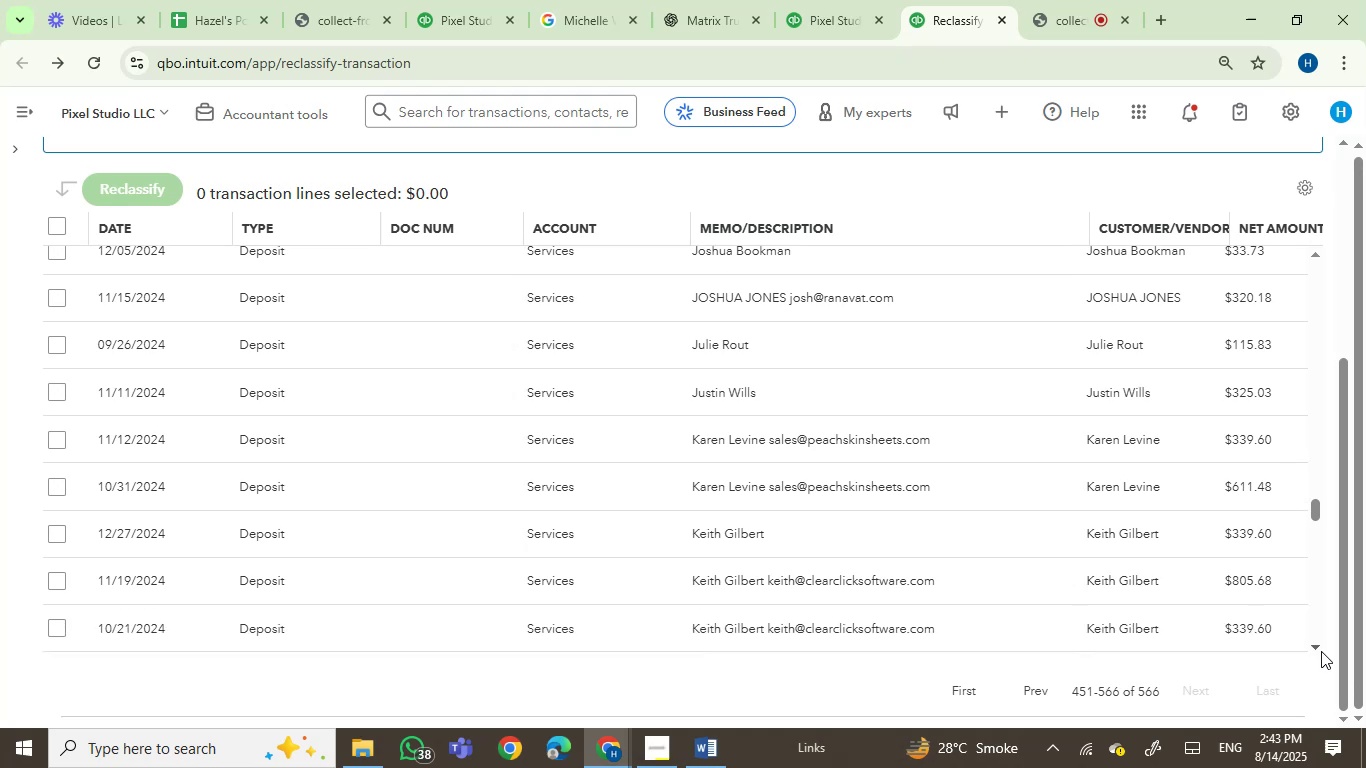 
double_click([1321, 651])
 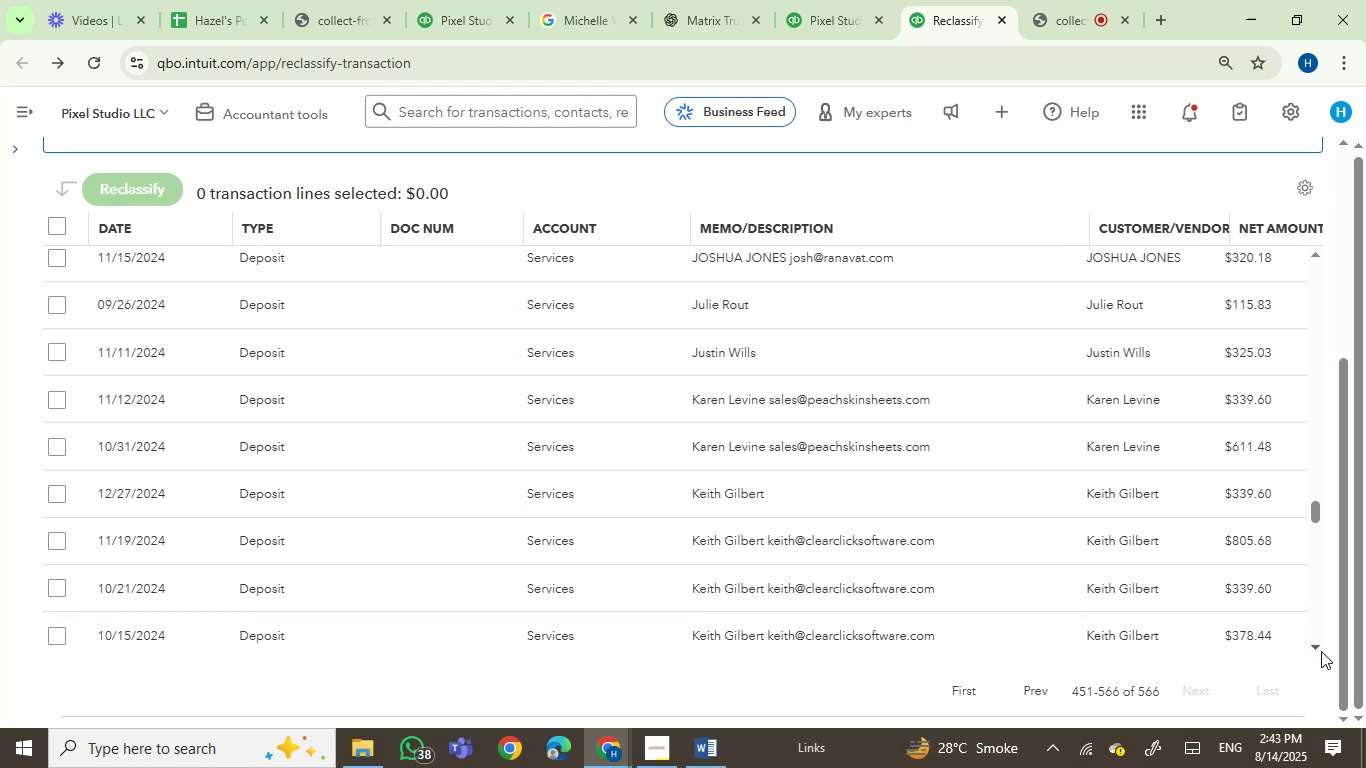 
left_click([1321, 651])
 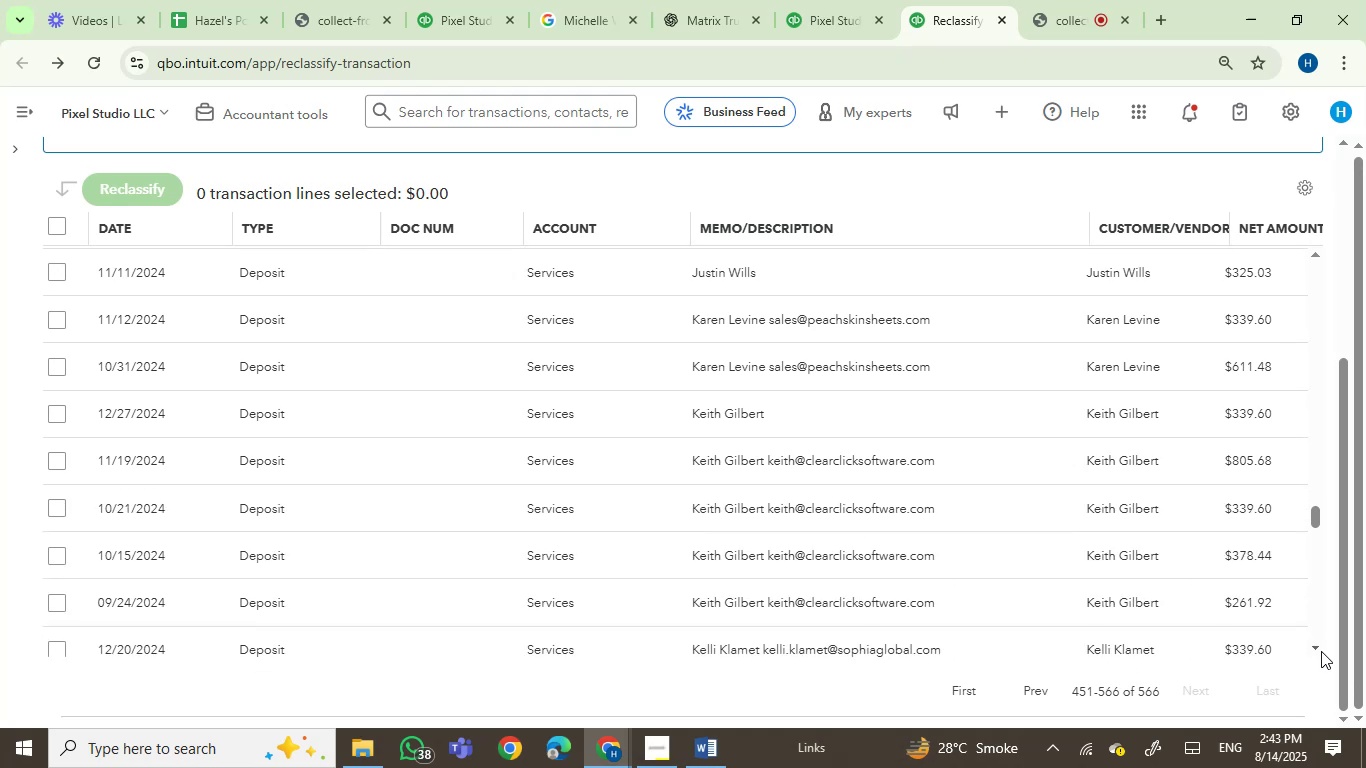 
double_click([1321, 651])
 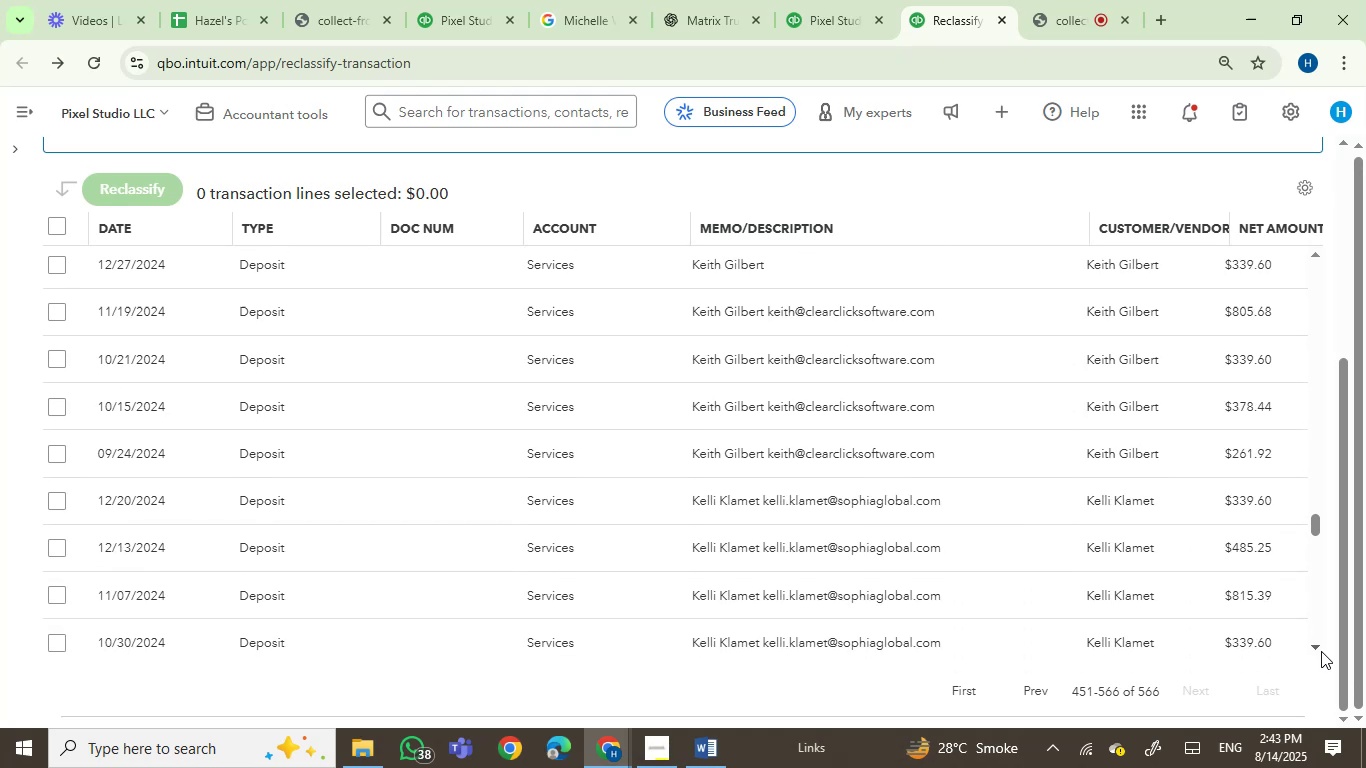 
double_click([1321, 651])
 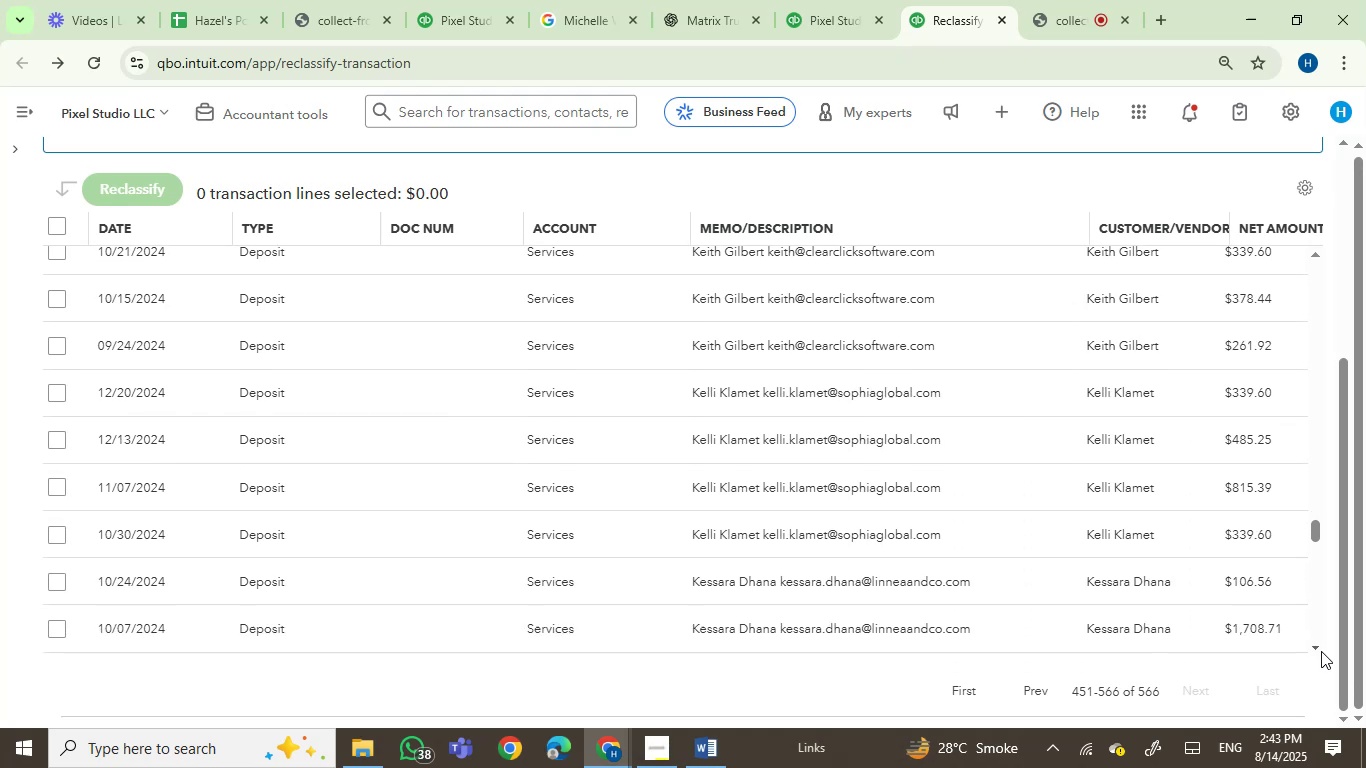 
triple_click([1321, 651])
 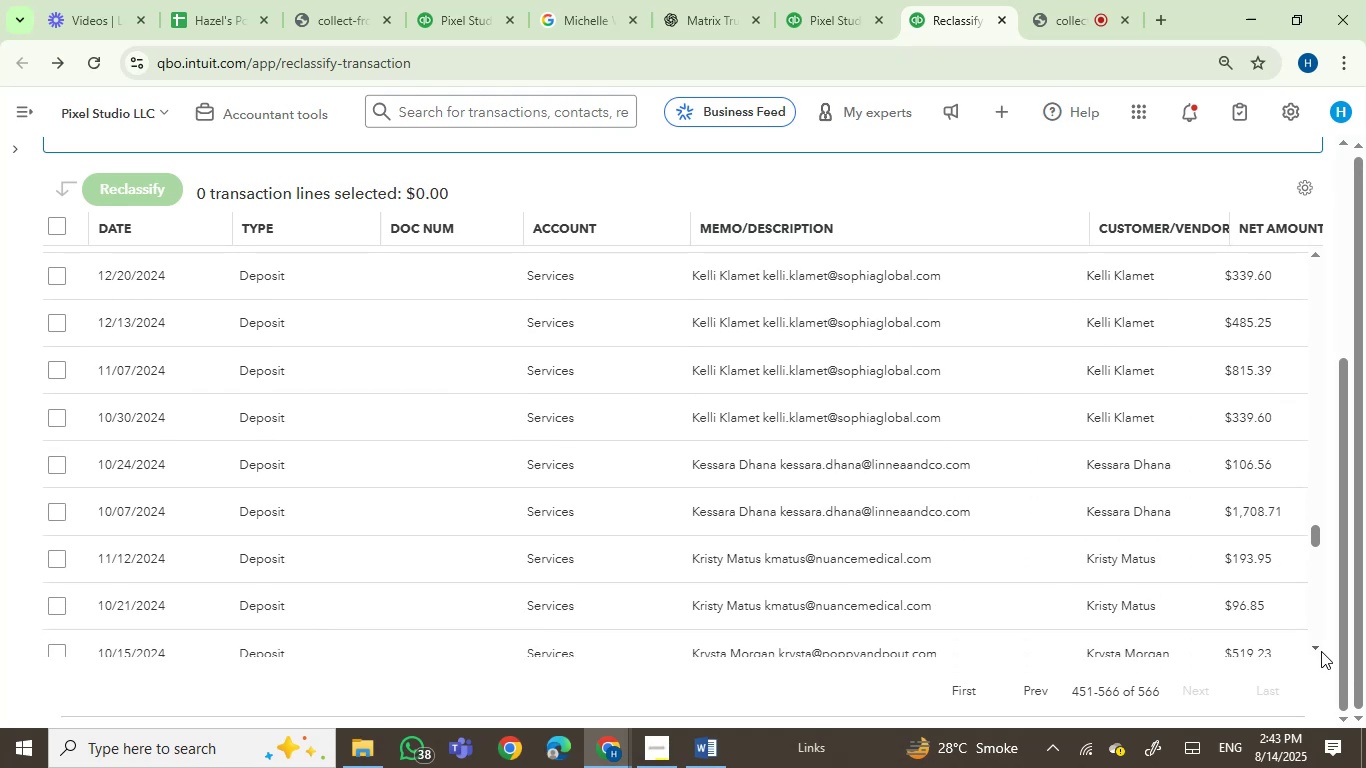 
left_click([1321, 651])
 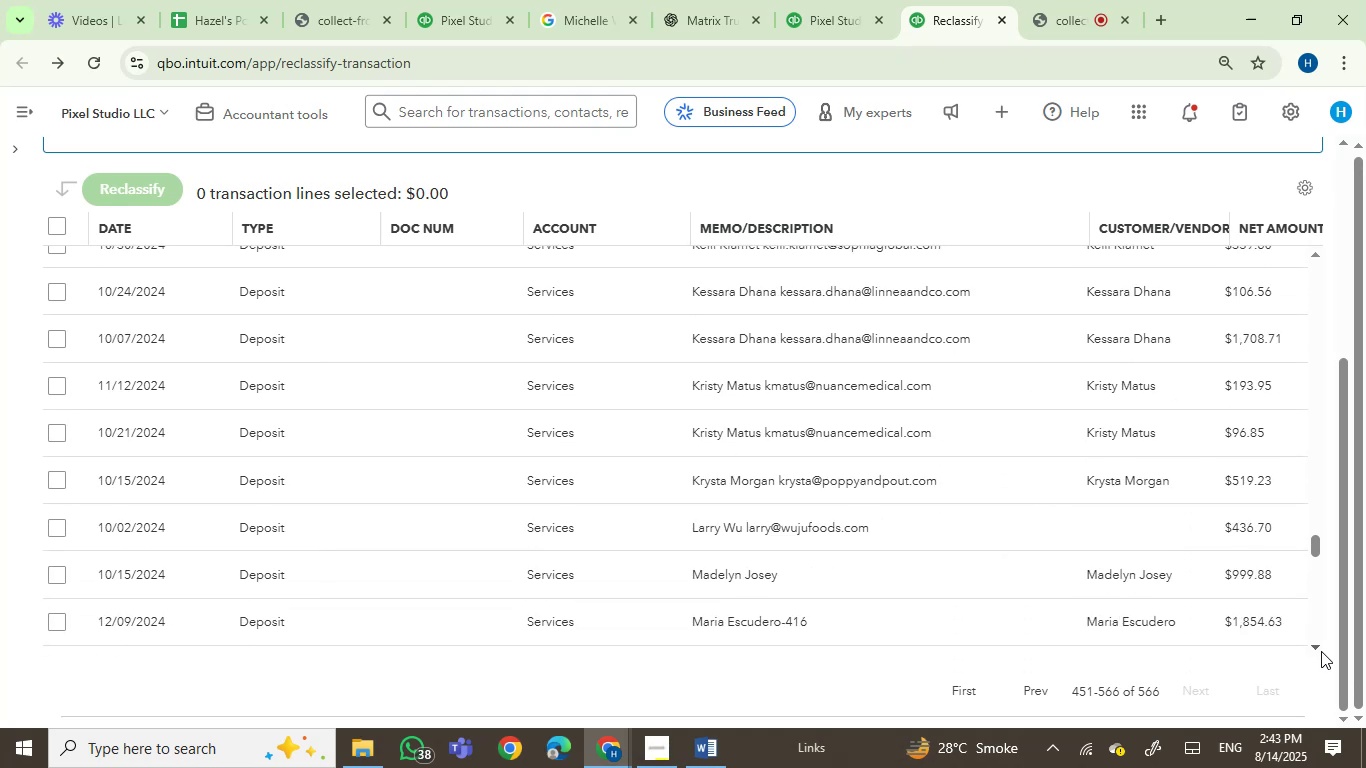 
double_click([1321, 651])
 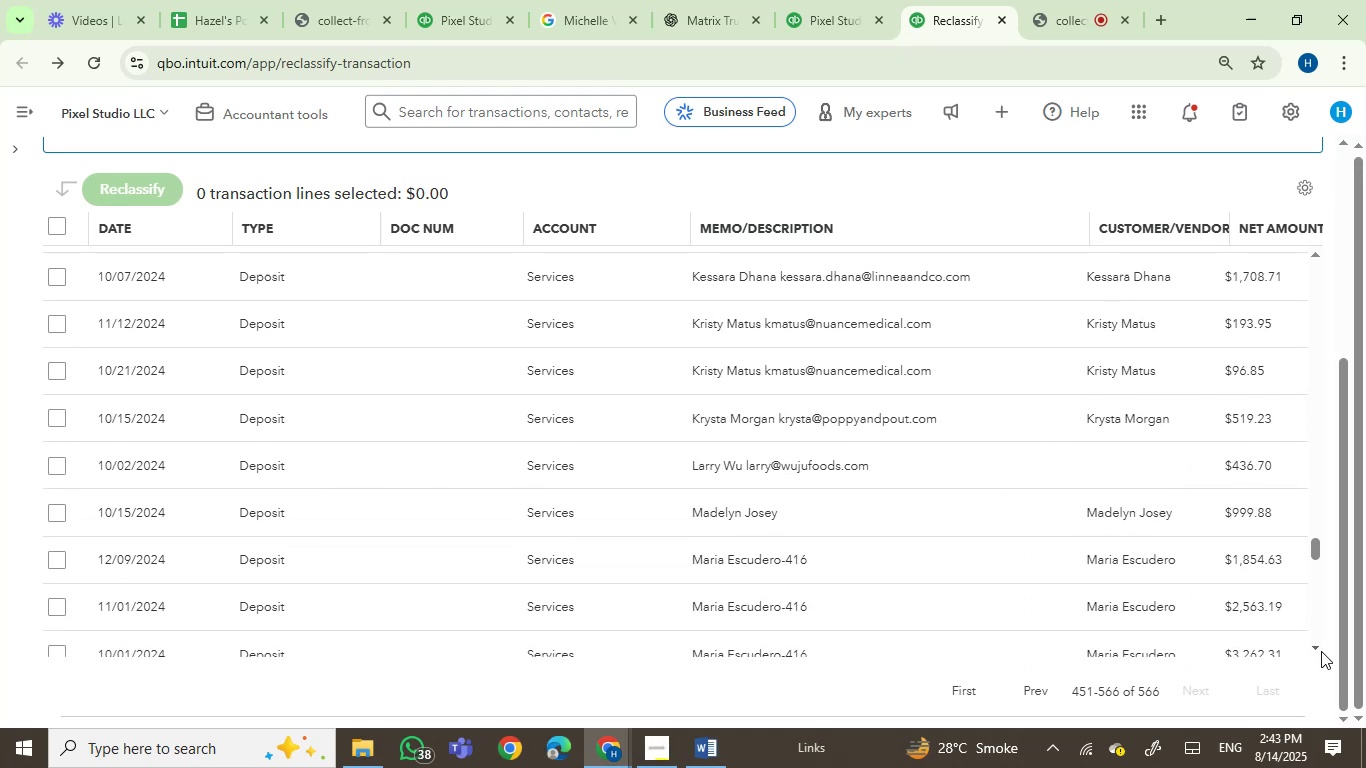 
triple_click([1321, 651])
 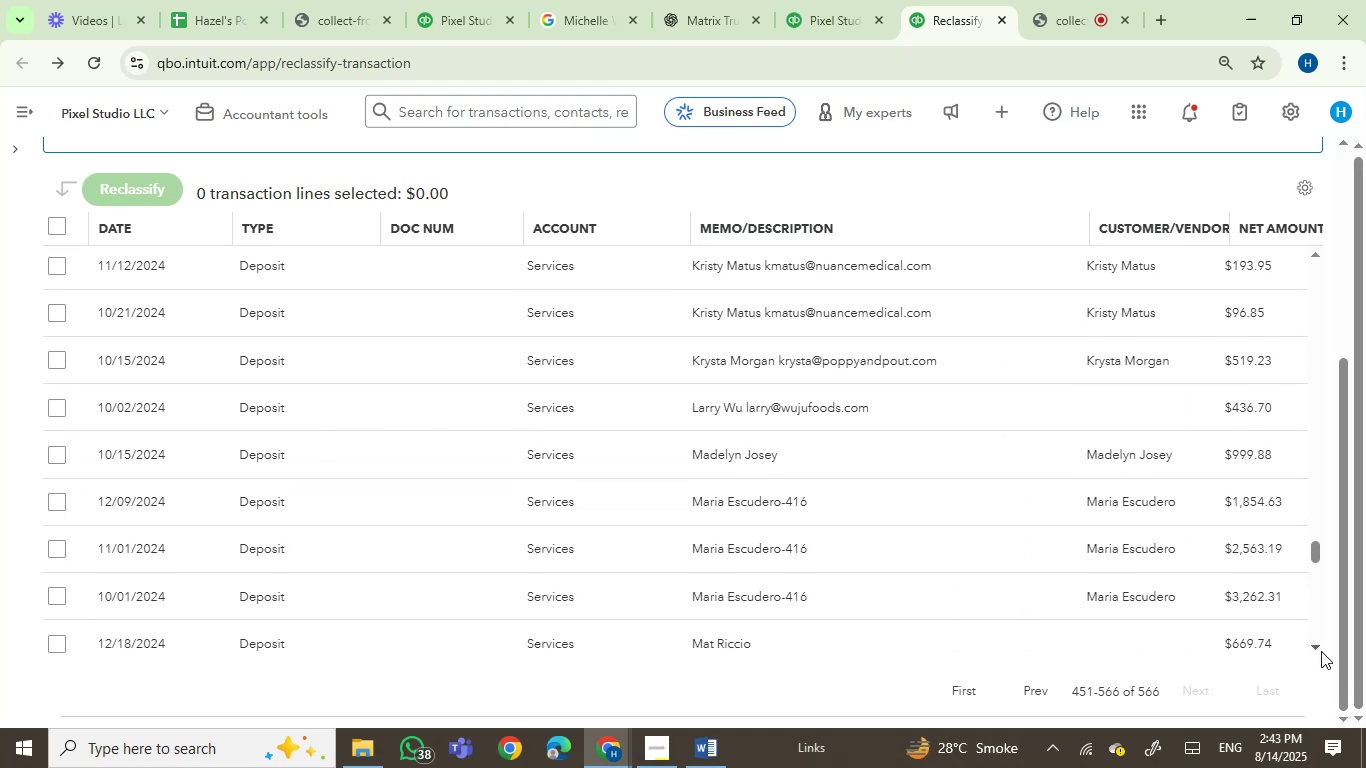 
triple_click([1321, 651])
 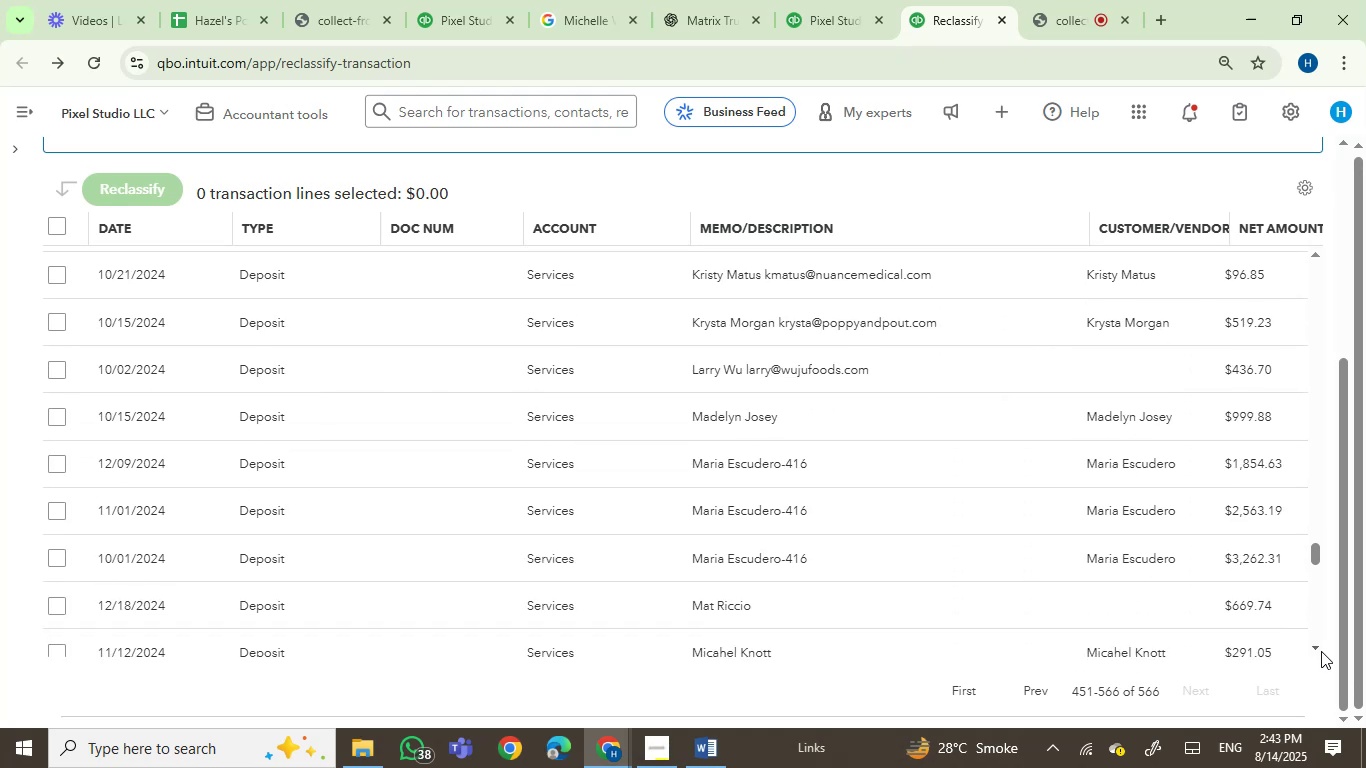 
triple_click([1321, 651])
 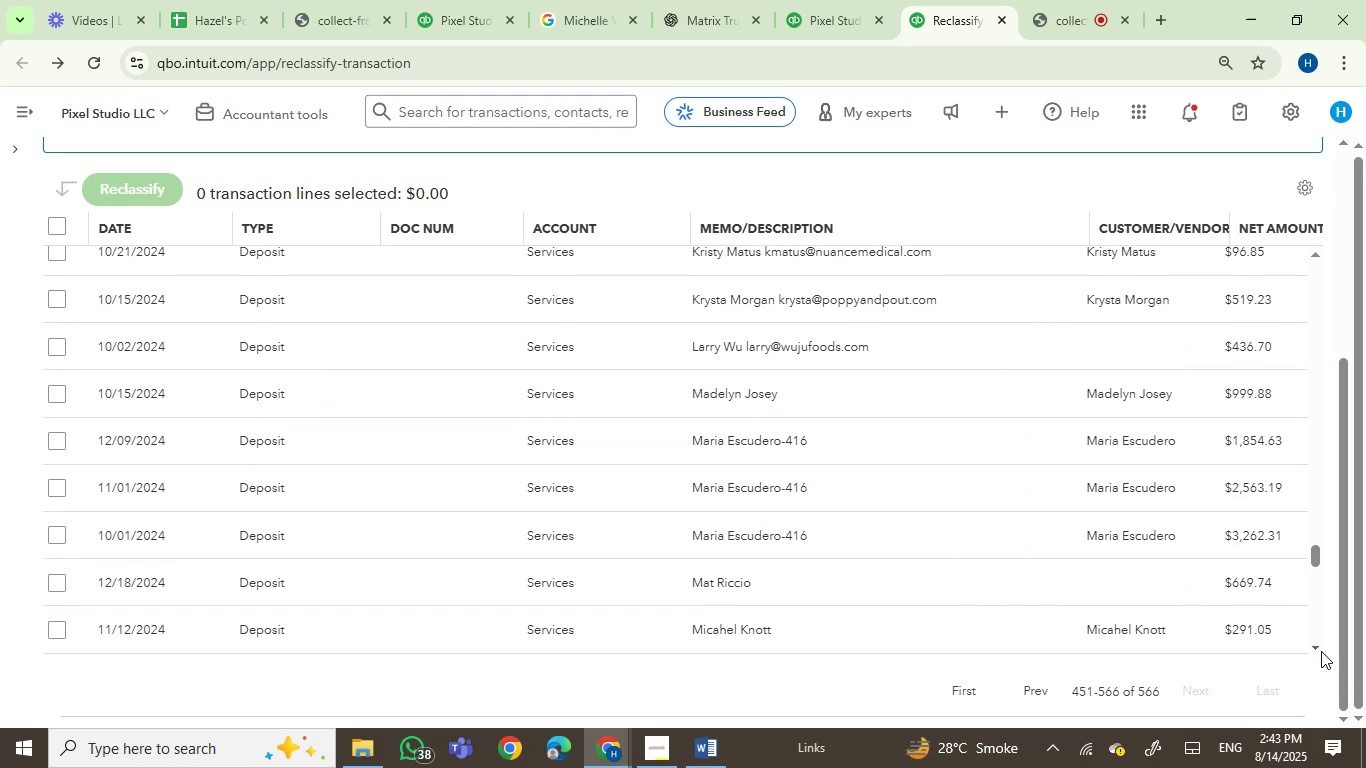 
triple_click([1321, 651])
 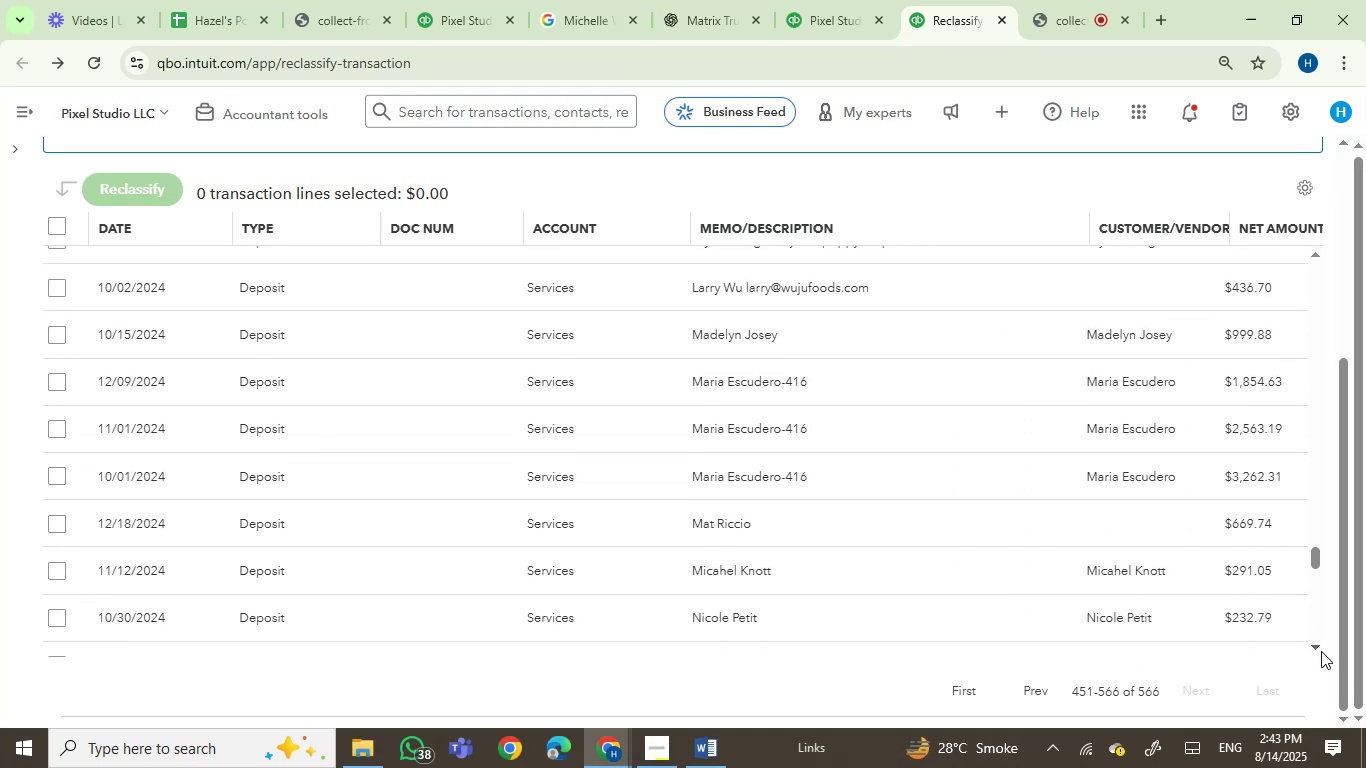 
triple_click([1321, 651])
 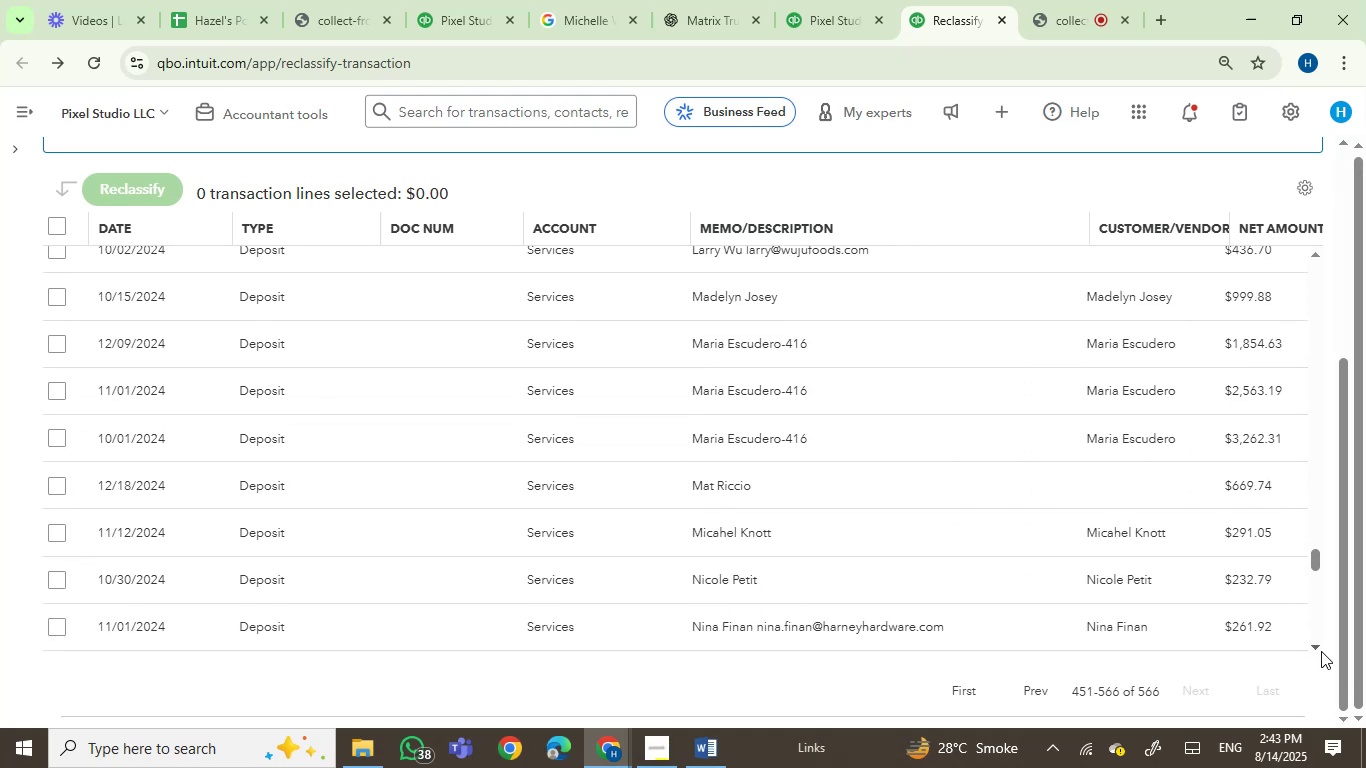 
triple_click([1321, 651])
 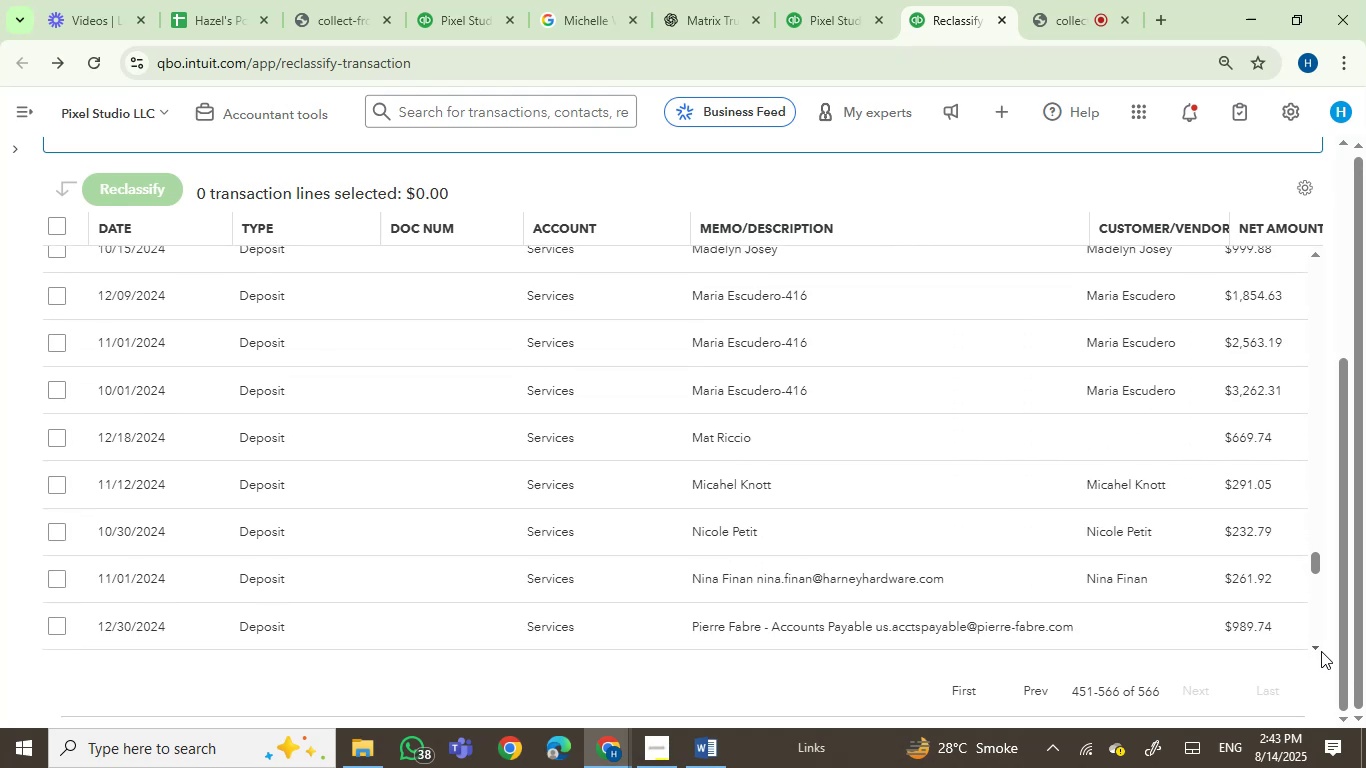 
triple_click([1321, 651])
 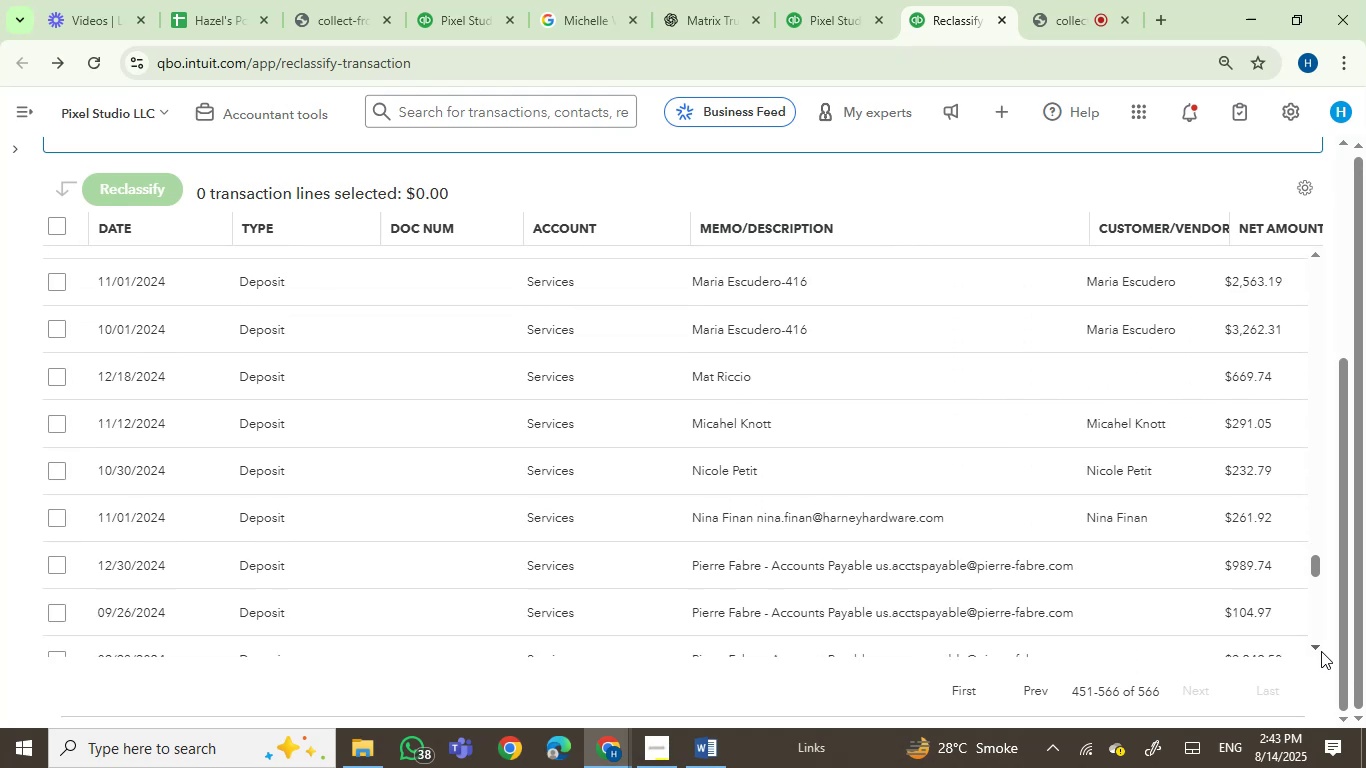 
triple_click([1321, 651])
 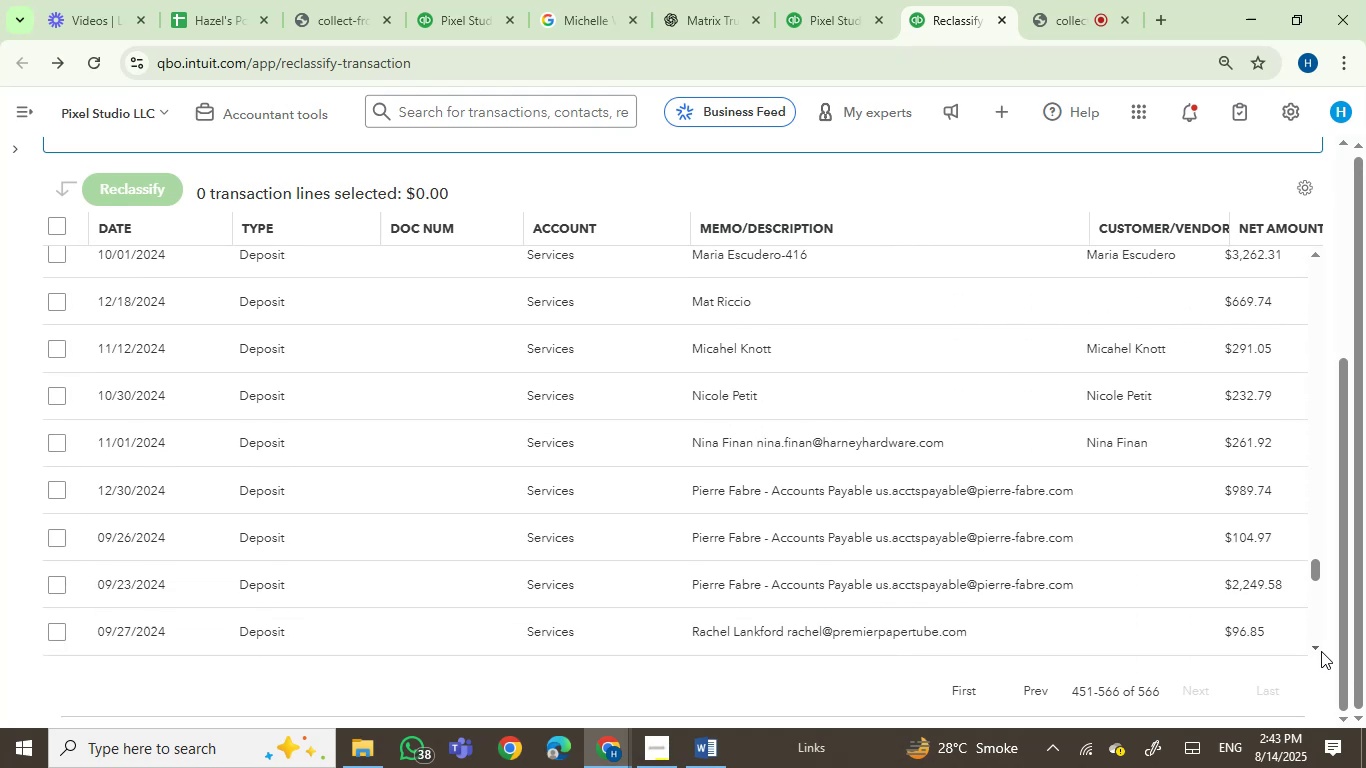 
triple_click([1321, 651])
 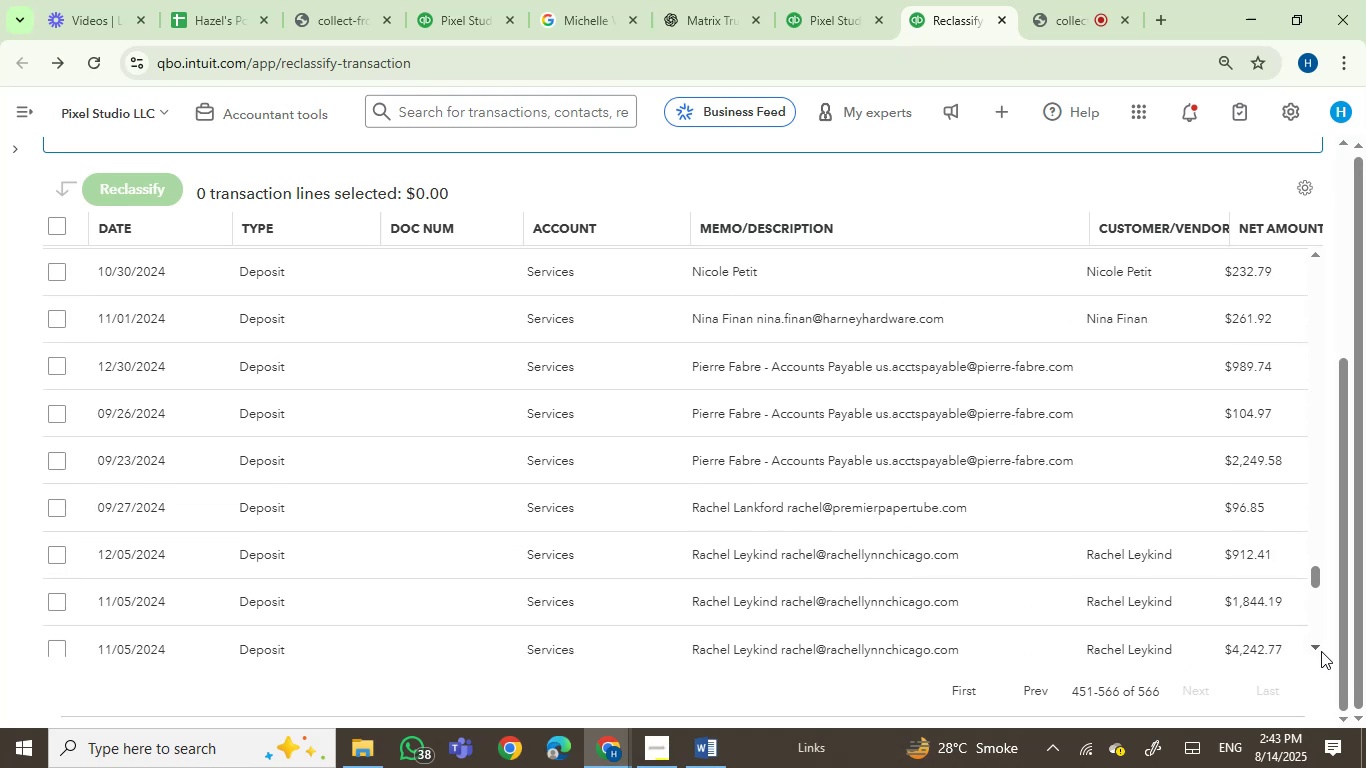 
double_click([1321, 651])
 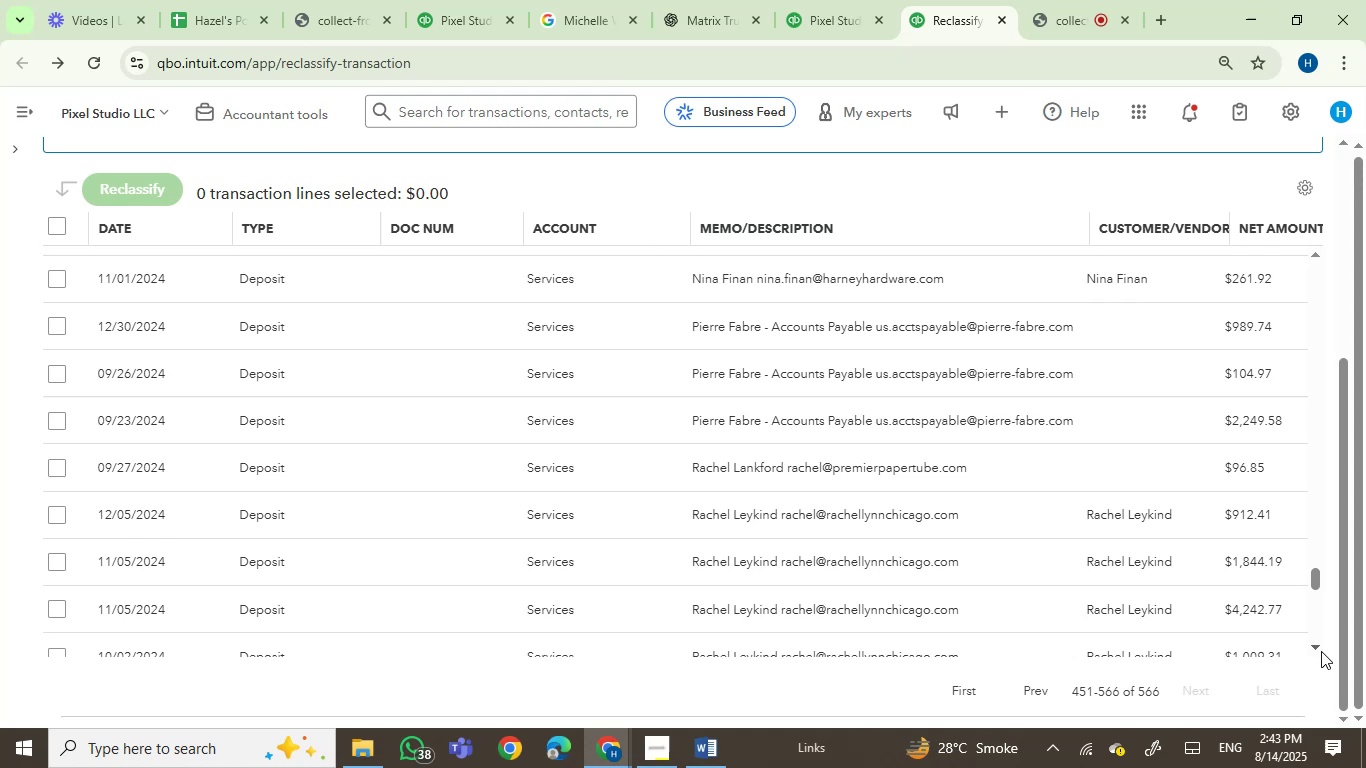 
double_click([1321, 651])
 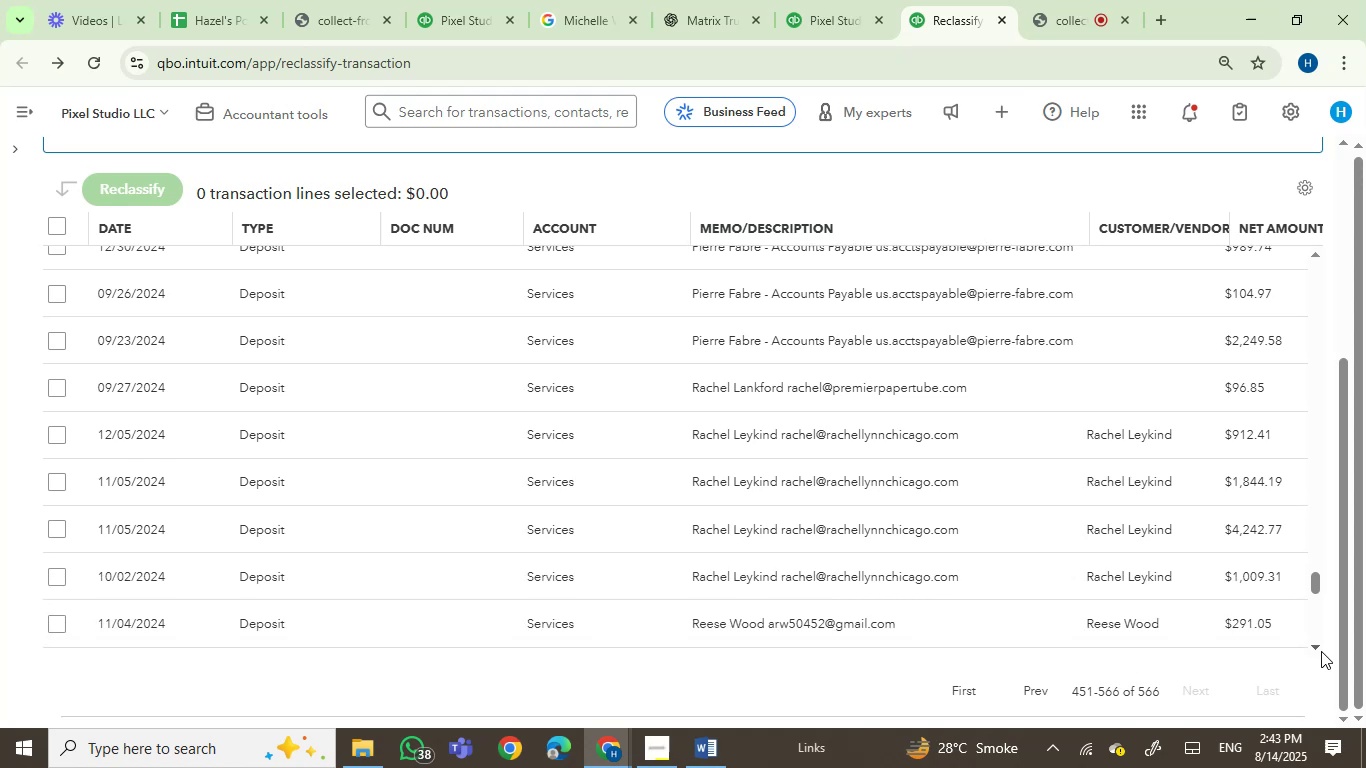 
triple_click([1321, 651])
 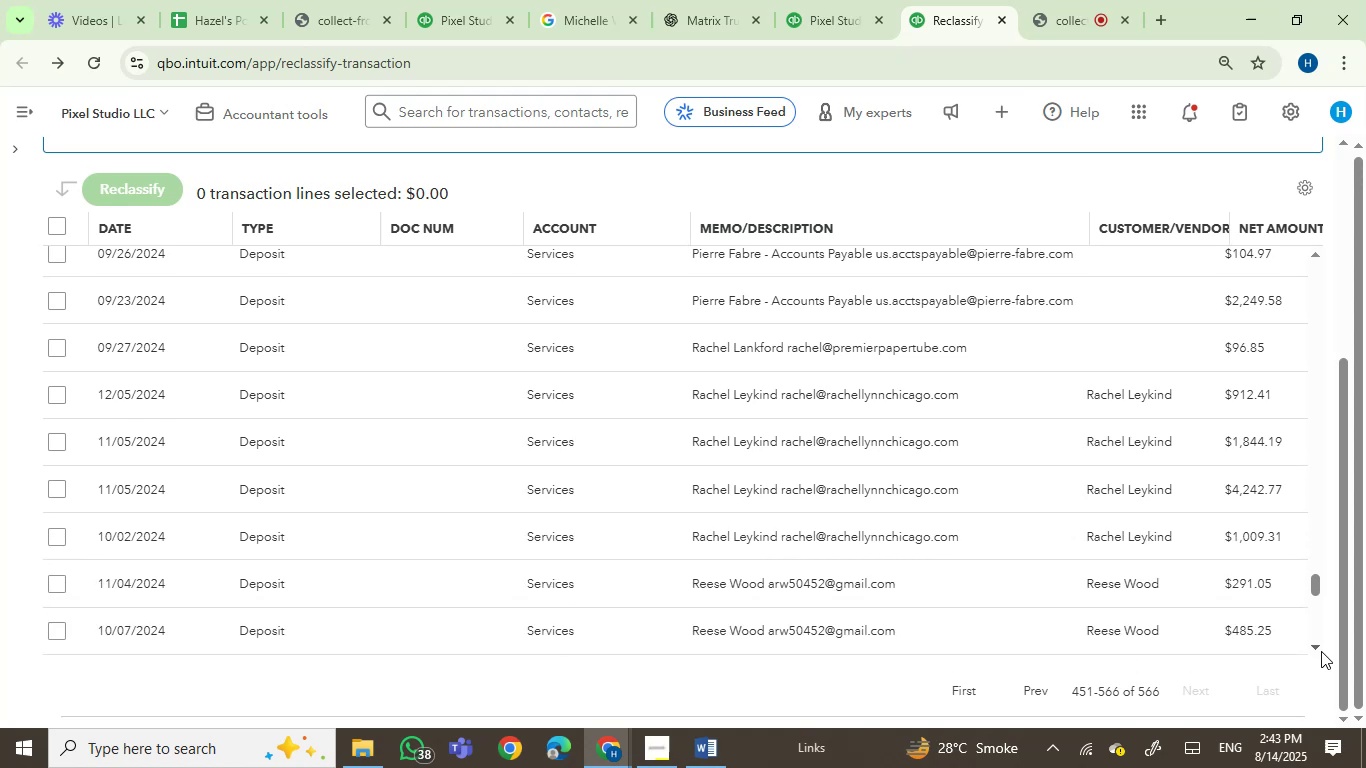 
left_click([1321, 651])
 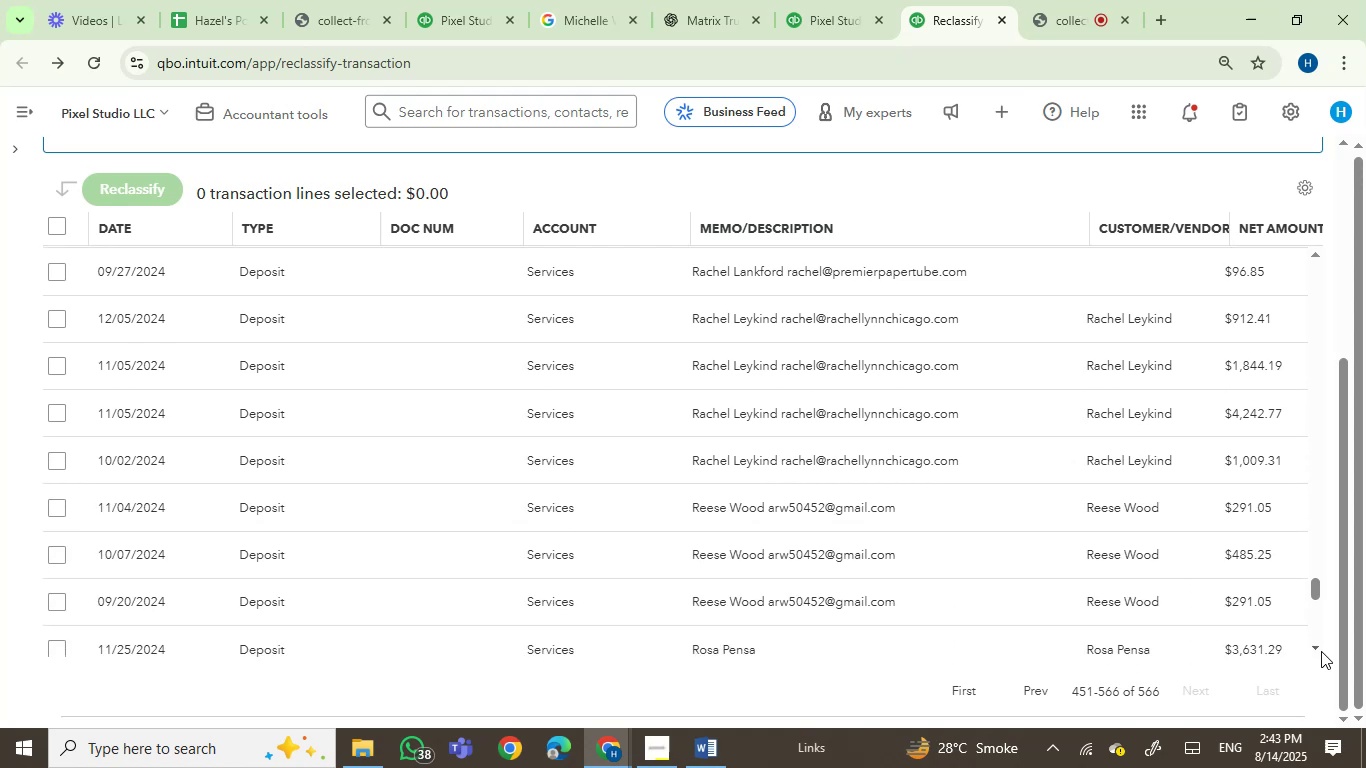 
double_click([1321, 651])
 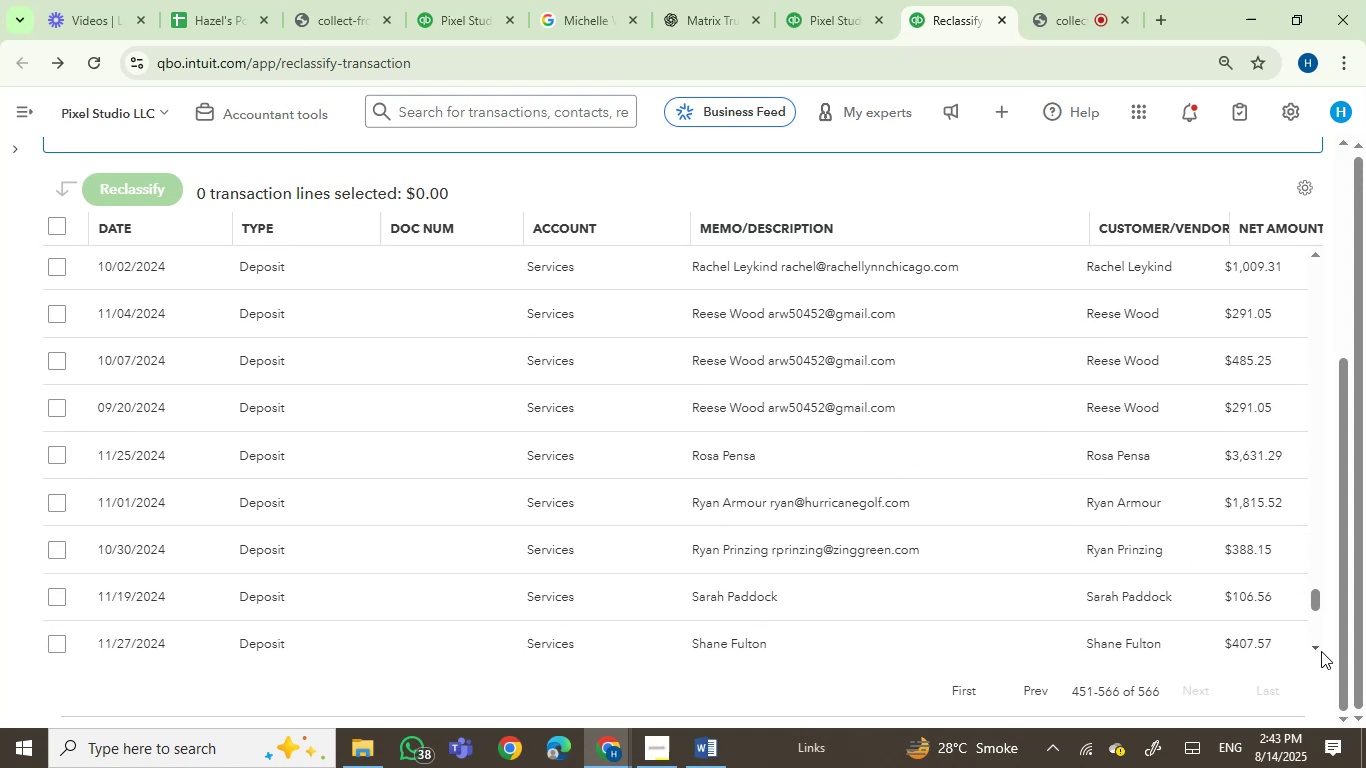 
double_click([1321, 651])
 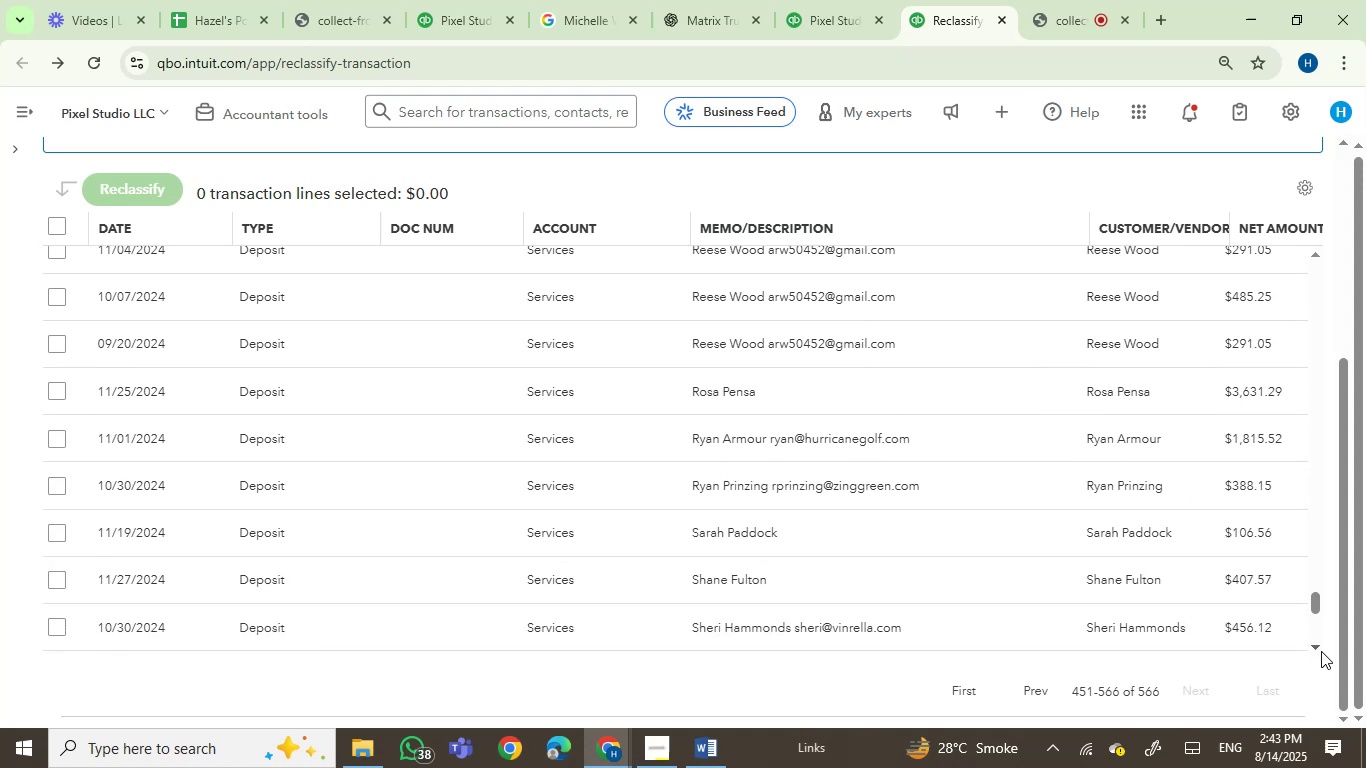 
triple_click([1321, 651])
 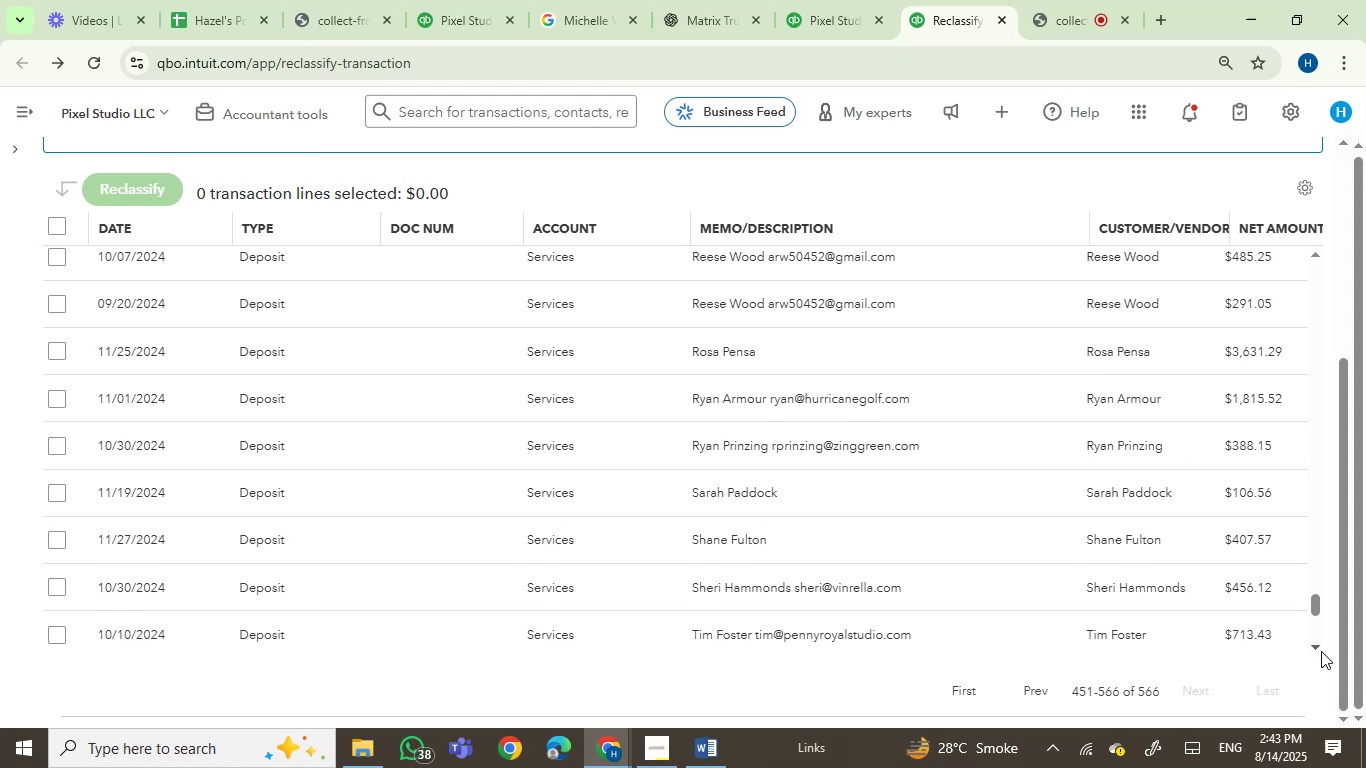 
triple_click([1321, 651])
 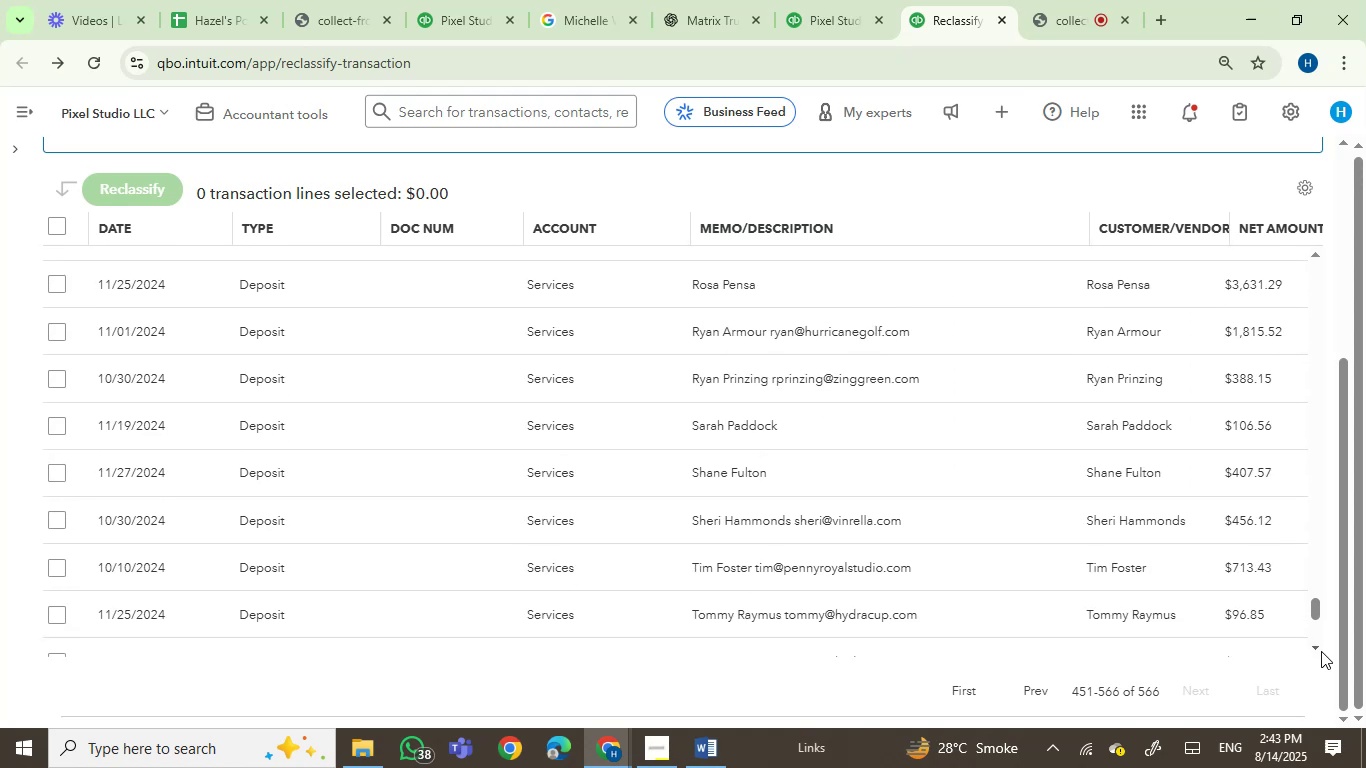 
double_click([1321, 651])
 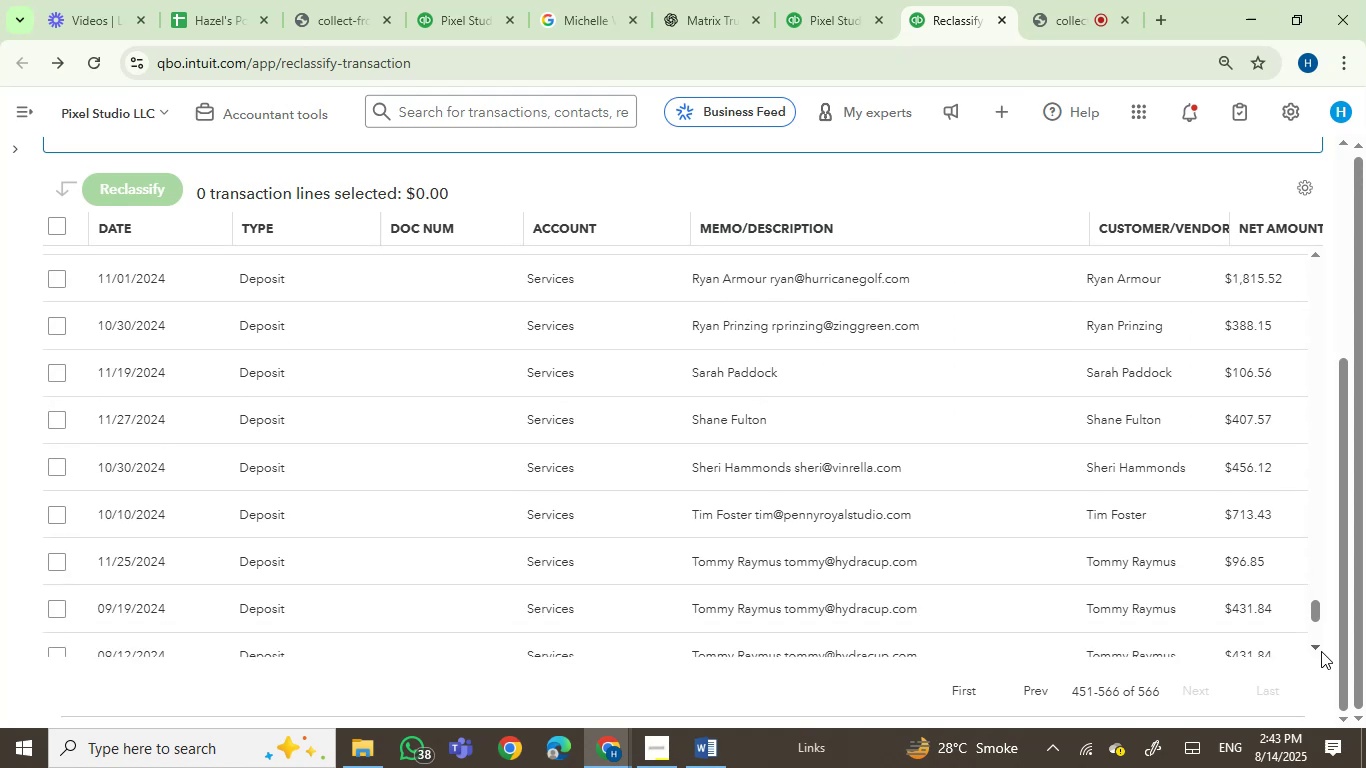 
triple_click([1321, 651])
 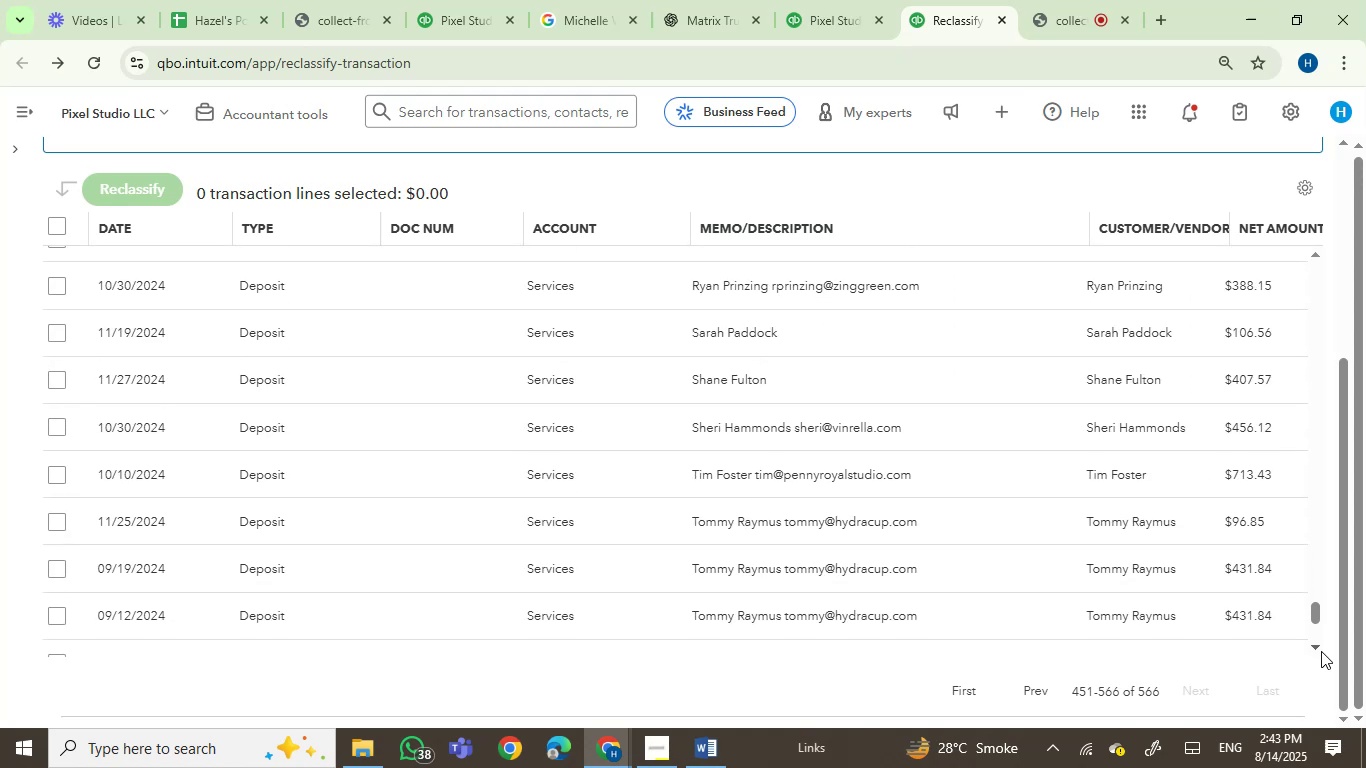 
left_click([1321, 651])
 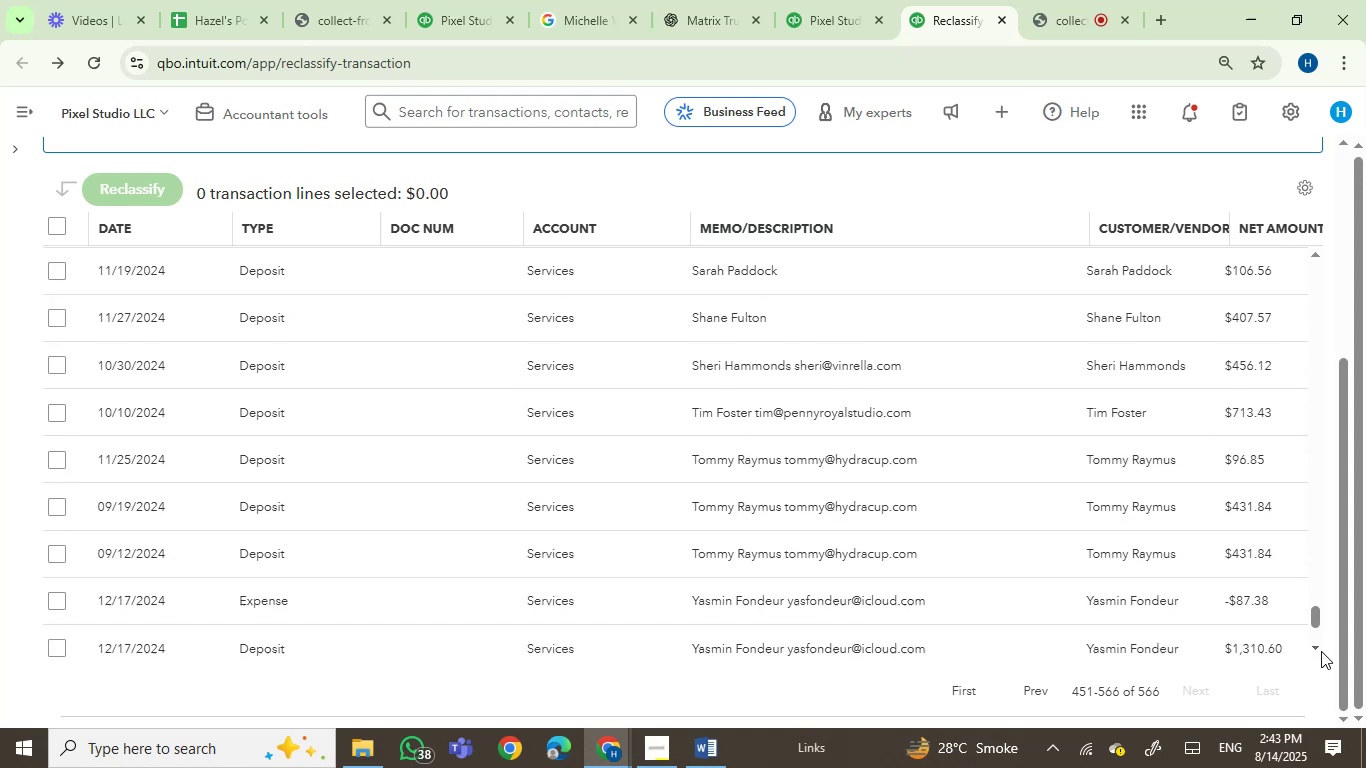 
double_click([1321, 651])
 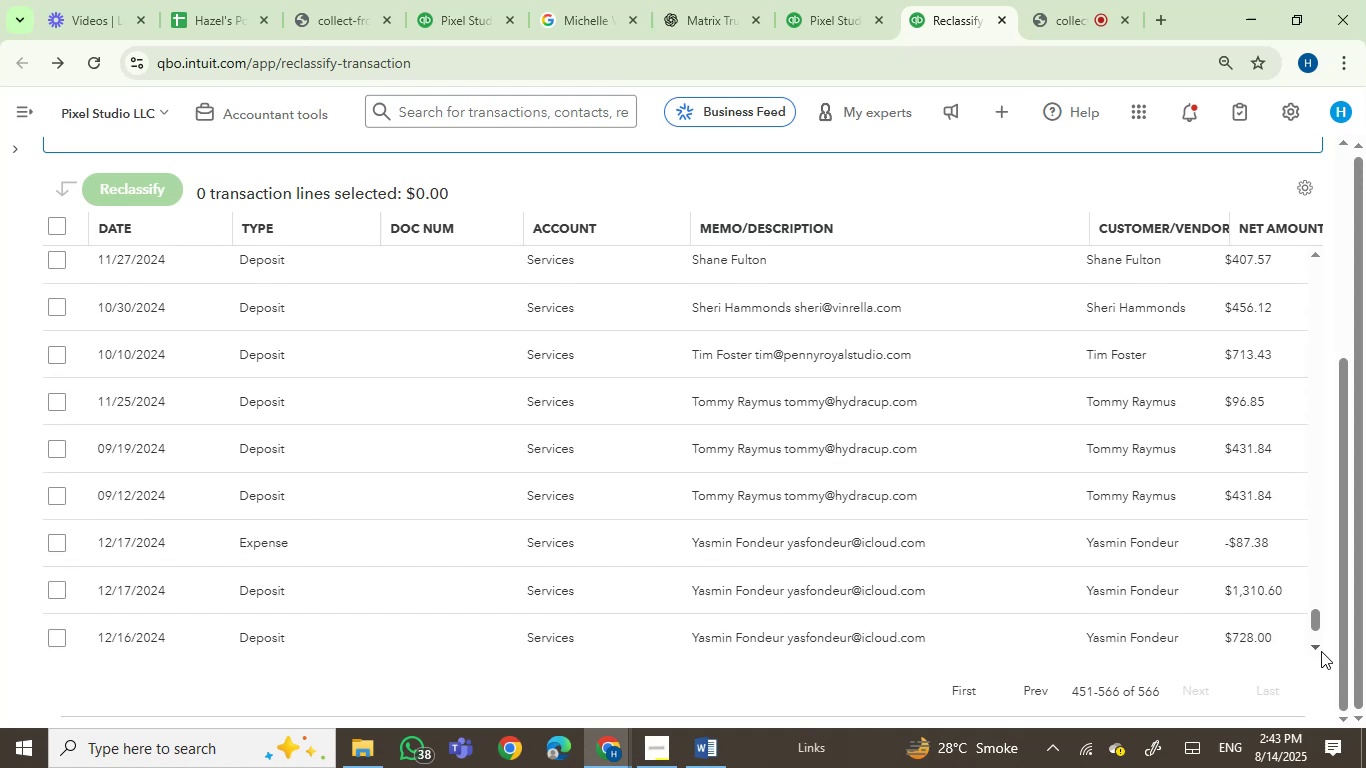 
triple_click([1321, 651])
 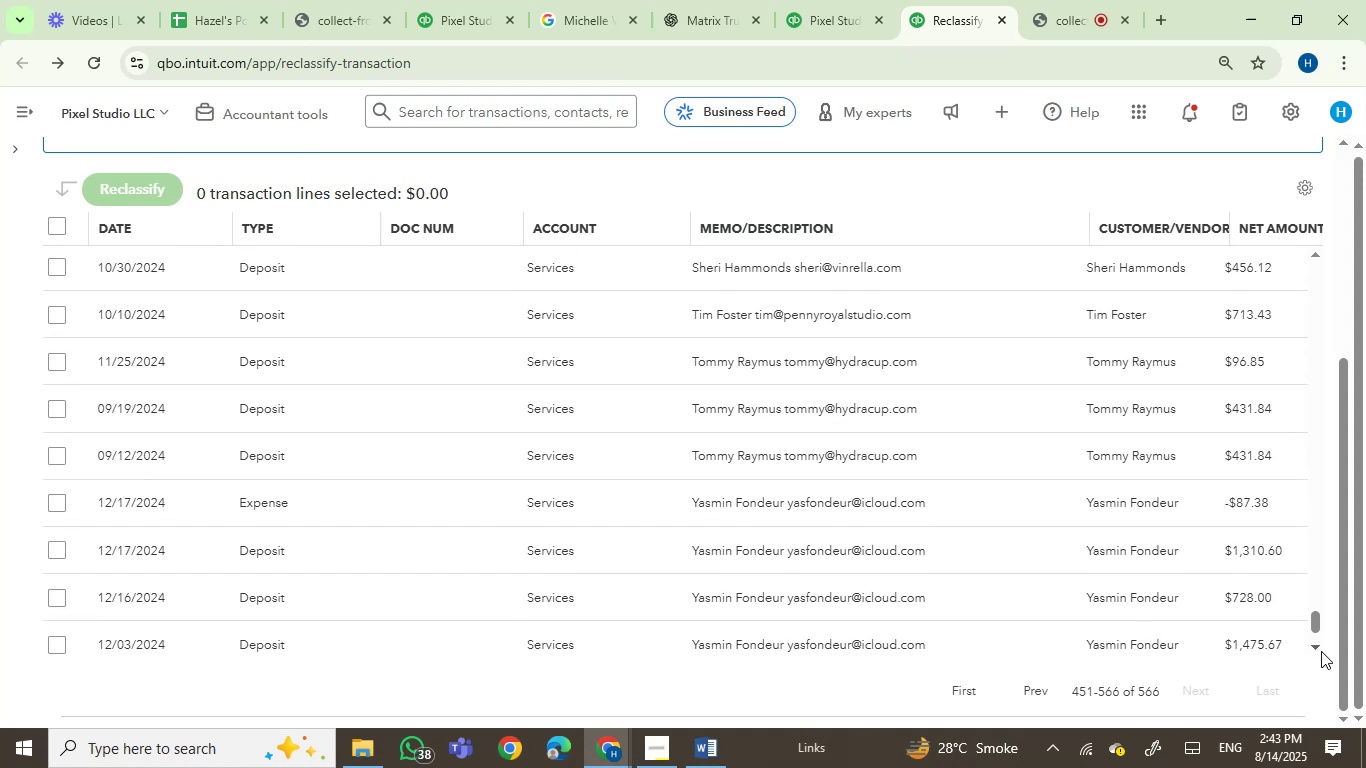 
triple_click([1321, 651])
 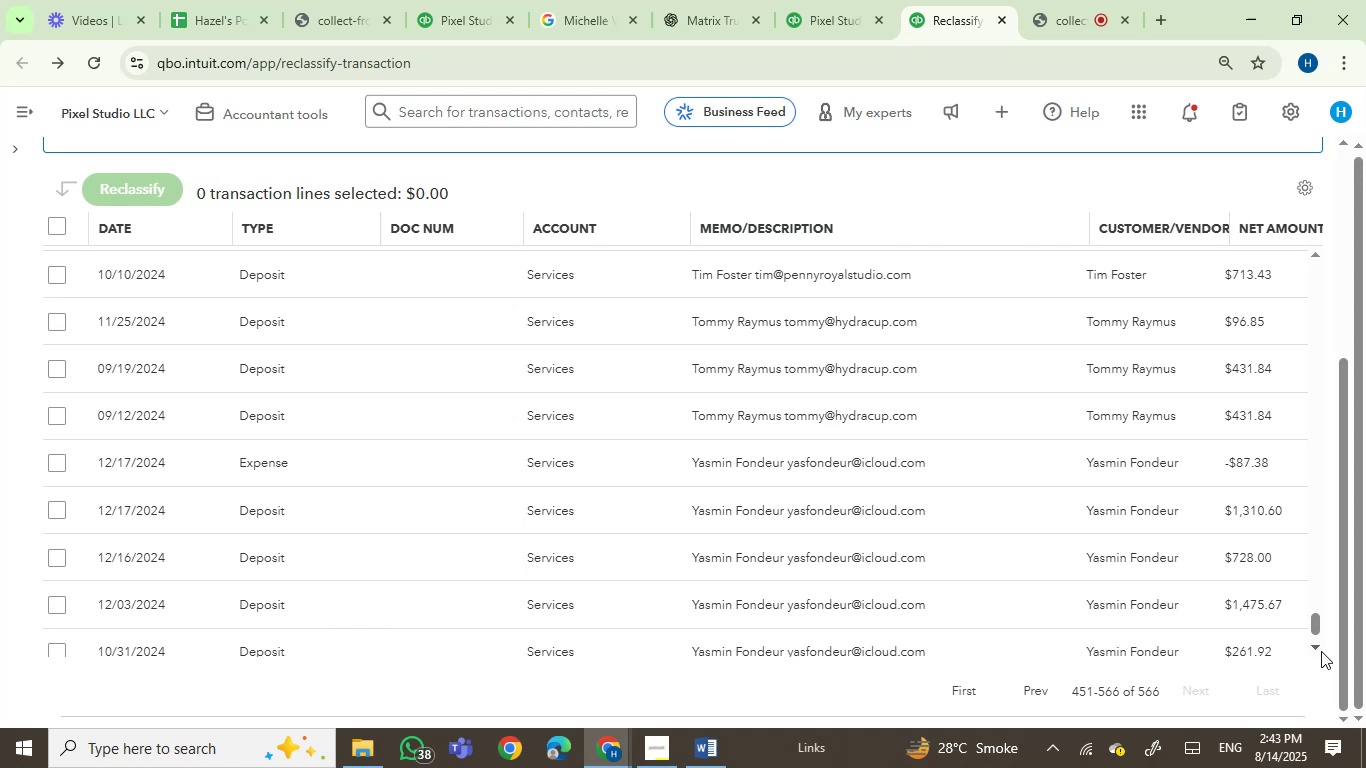 
left_click([1321, 651])
 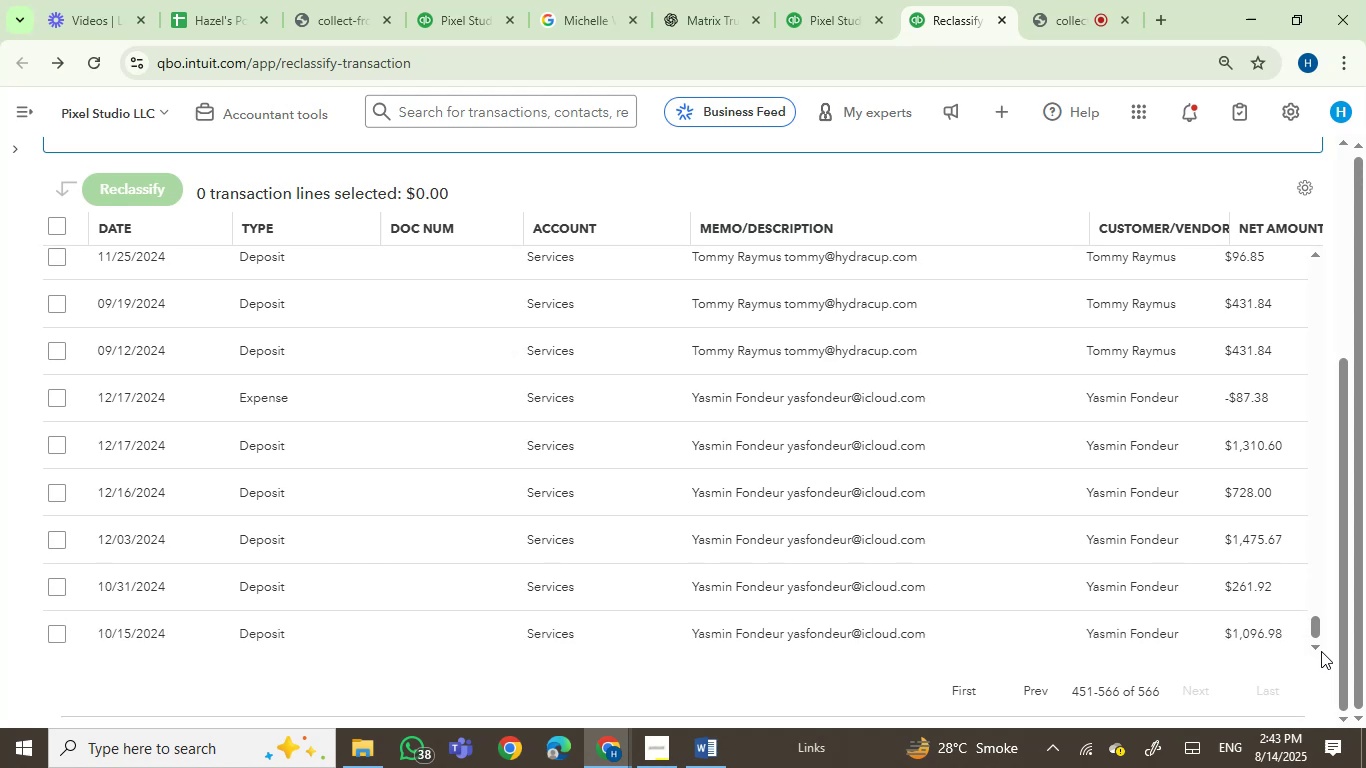 
double_click([1321, 651])
 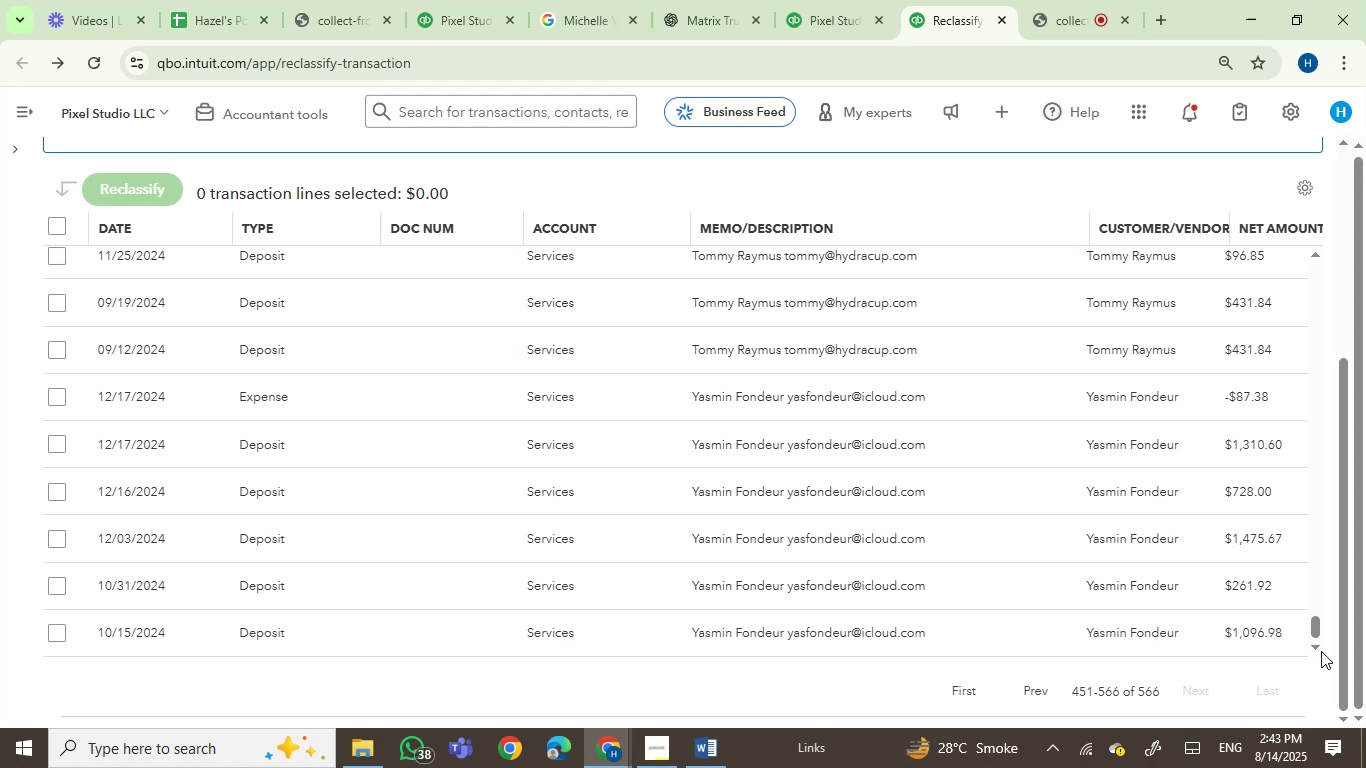 
triple_click([1321, 651])
 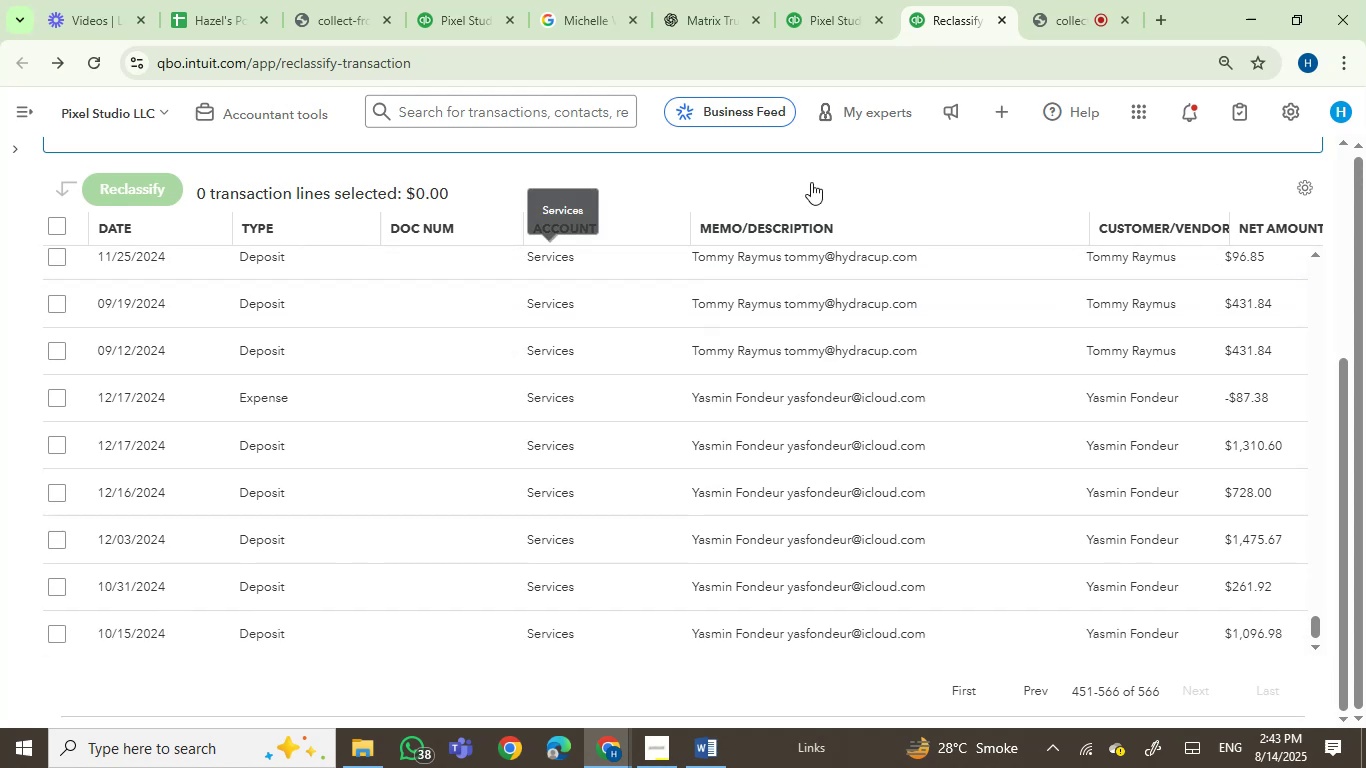 
left_click([817, 2])
 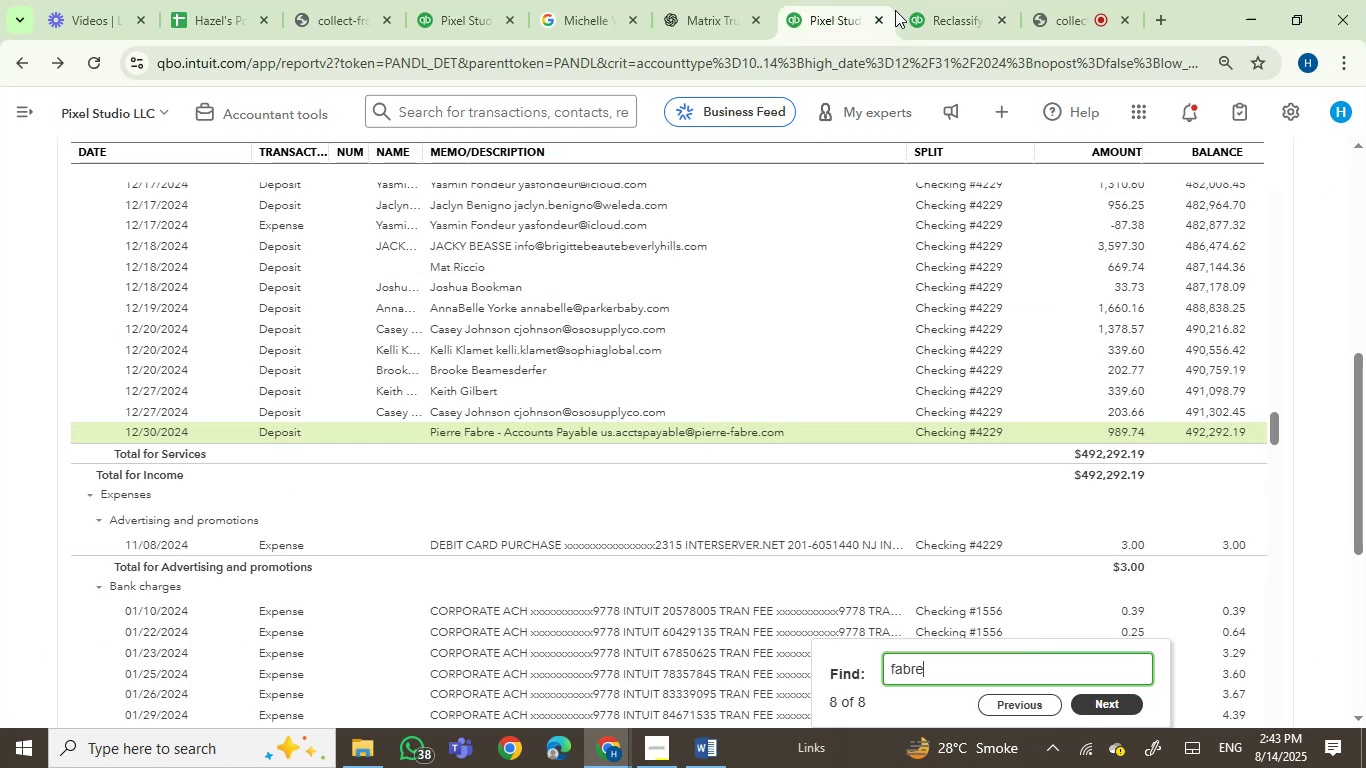 
left_click([929, 8])
 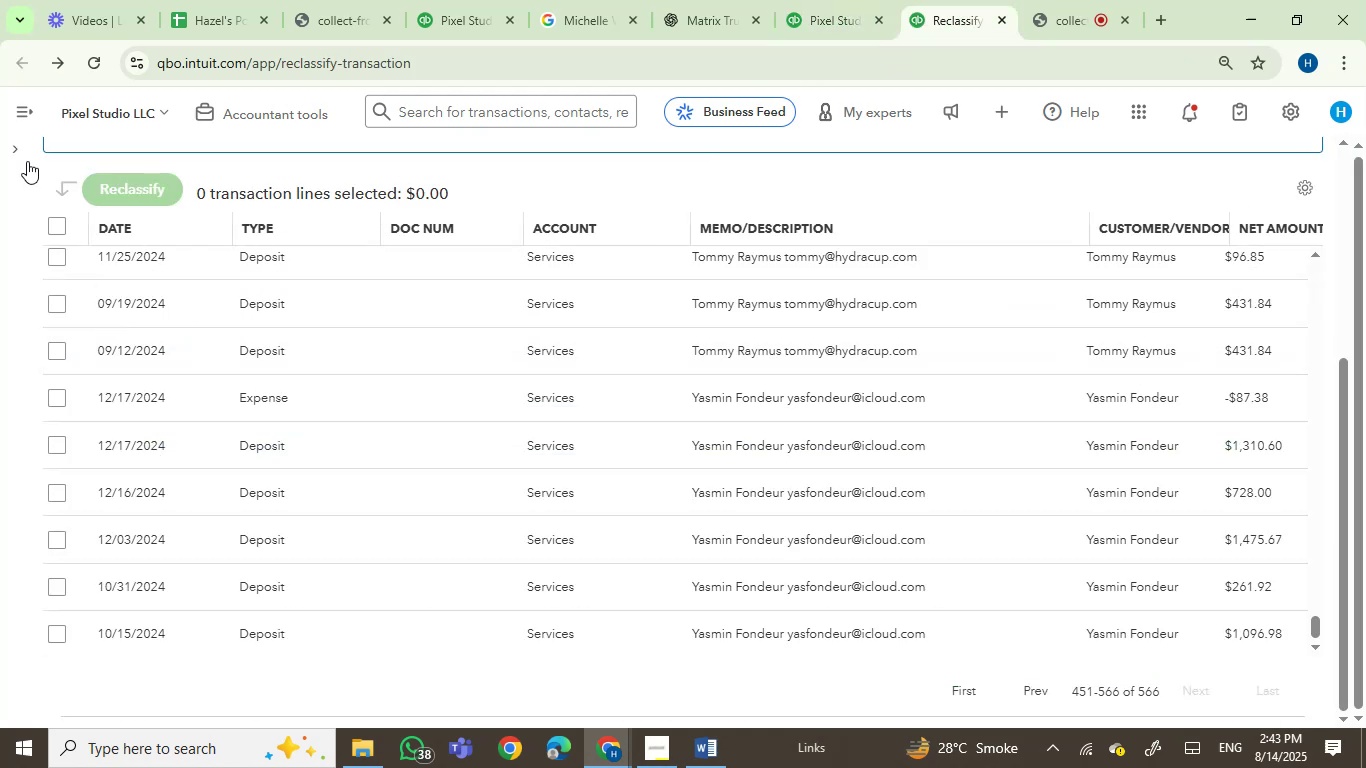 
left_click([21, 140])
 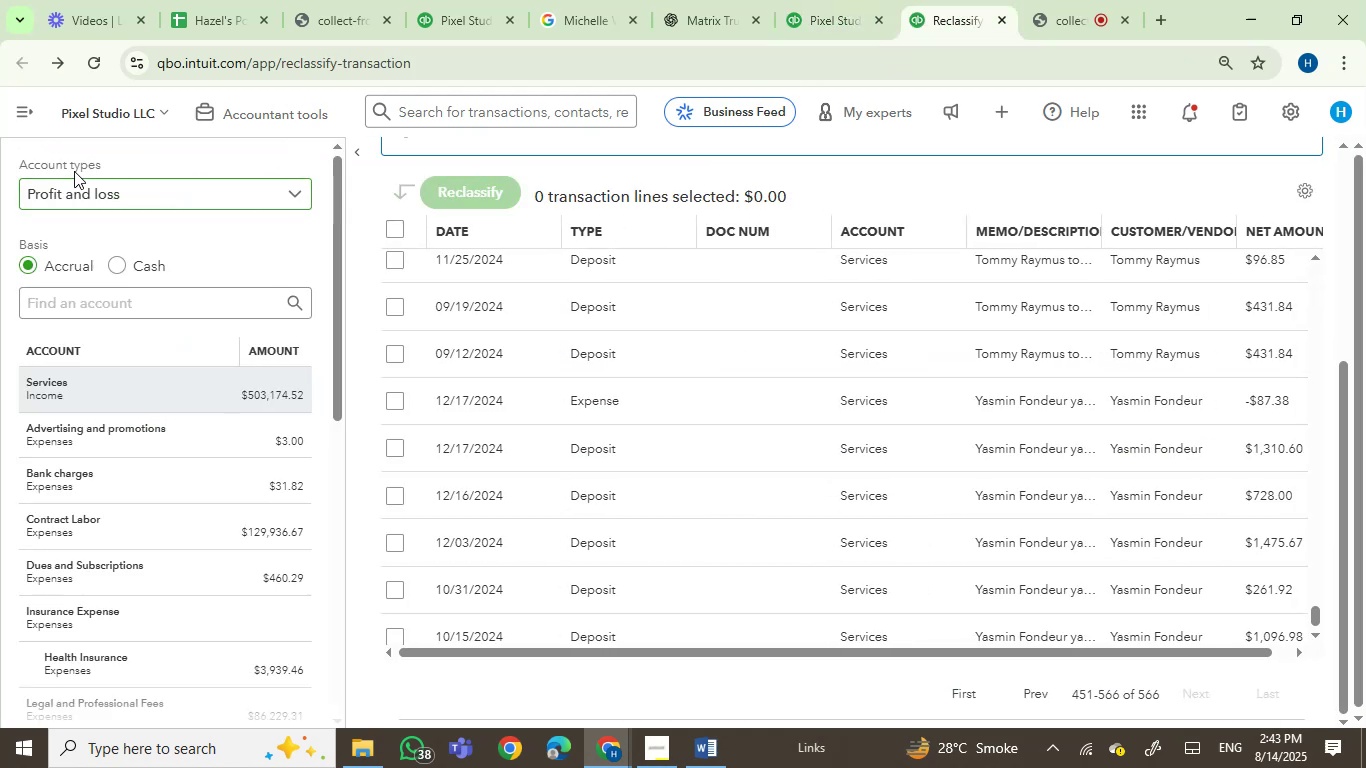 
double_click([99, 191])
 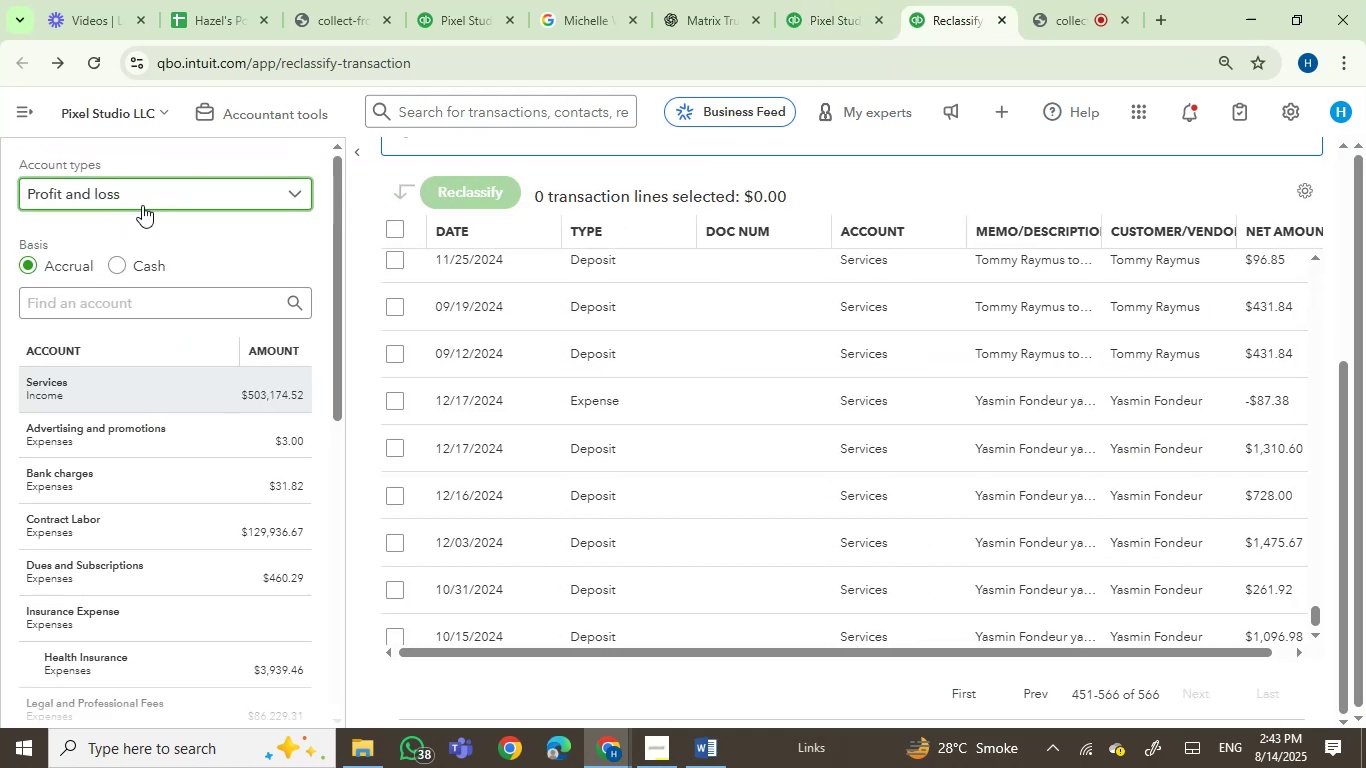 
left_click([148, 201])
 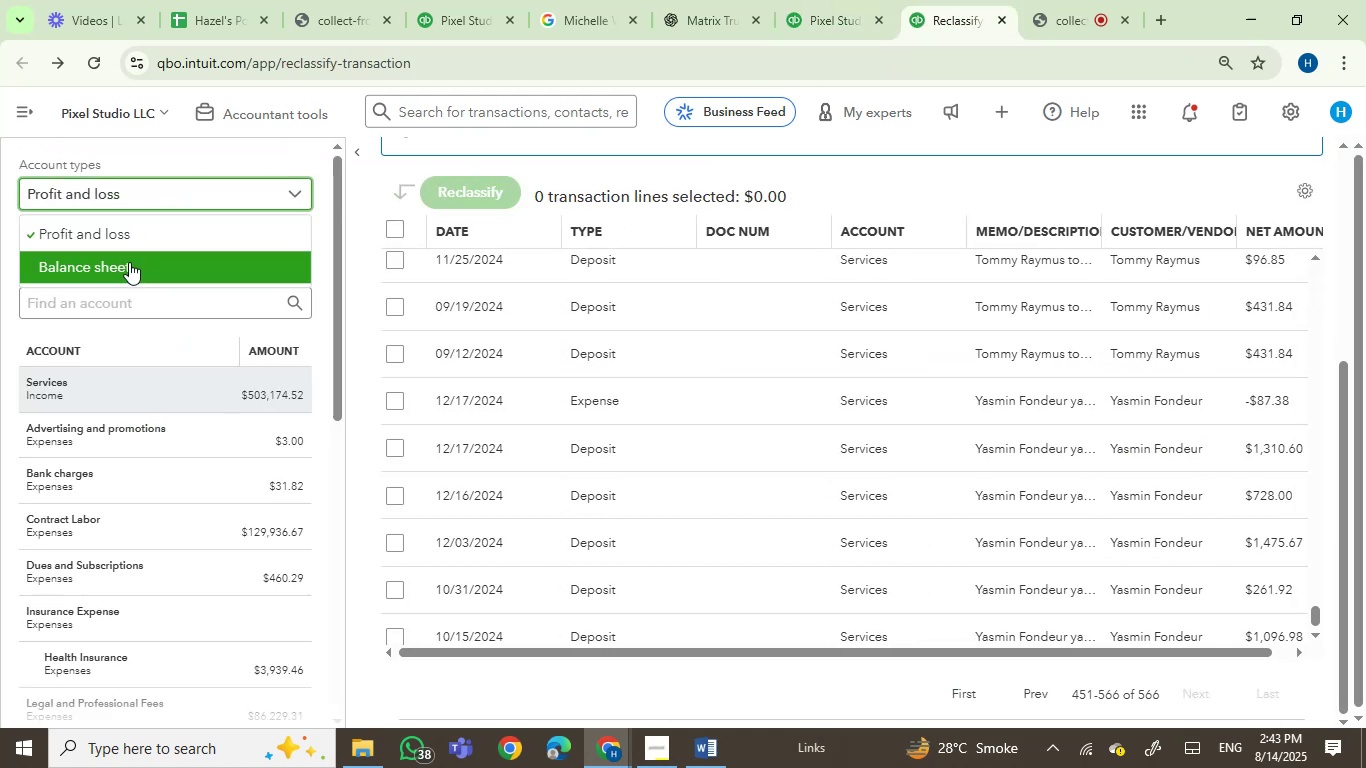 
left_click([129, 262])
 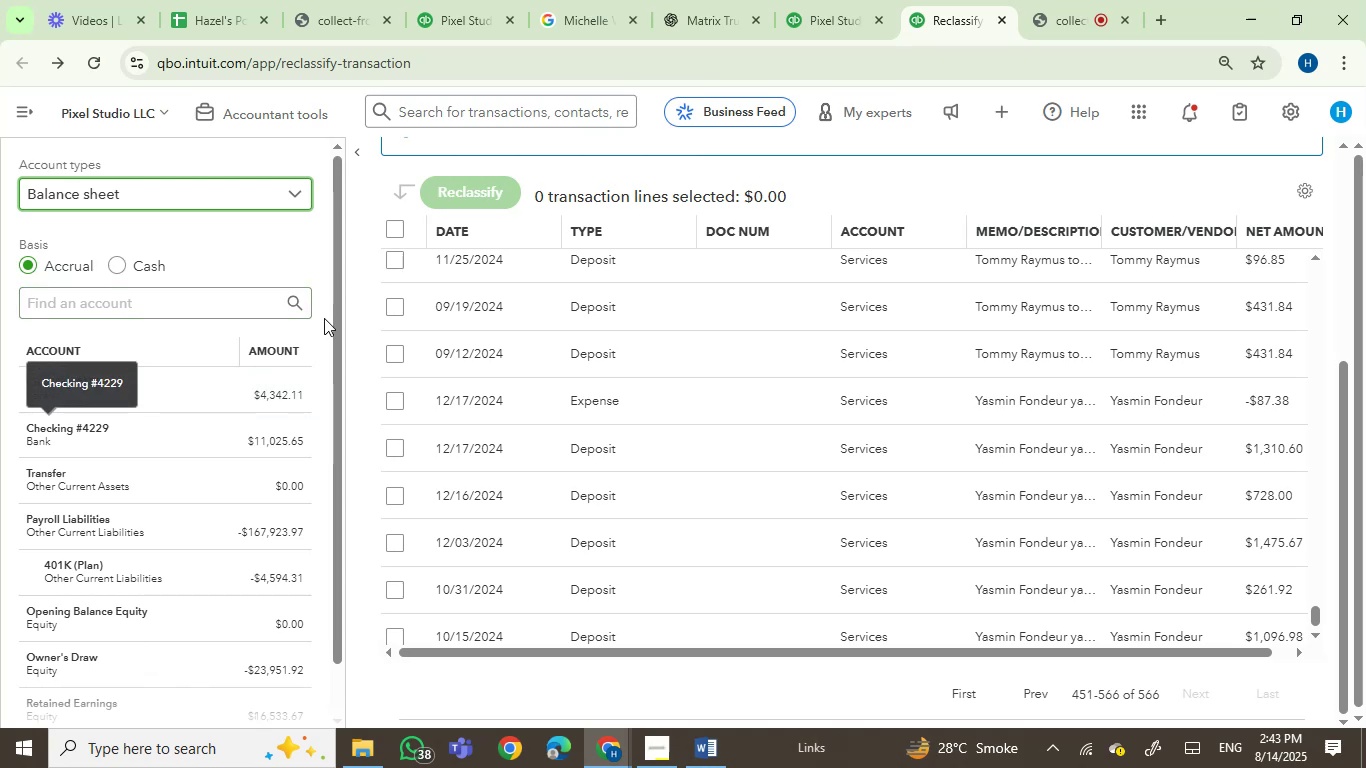 
left_click_drag(start_coordinate=[329, 318], to_coordinate=[326, 487])
 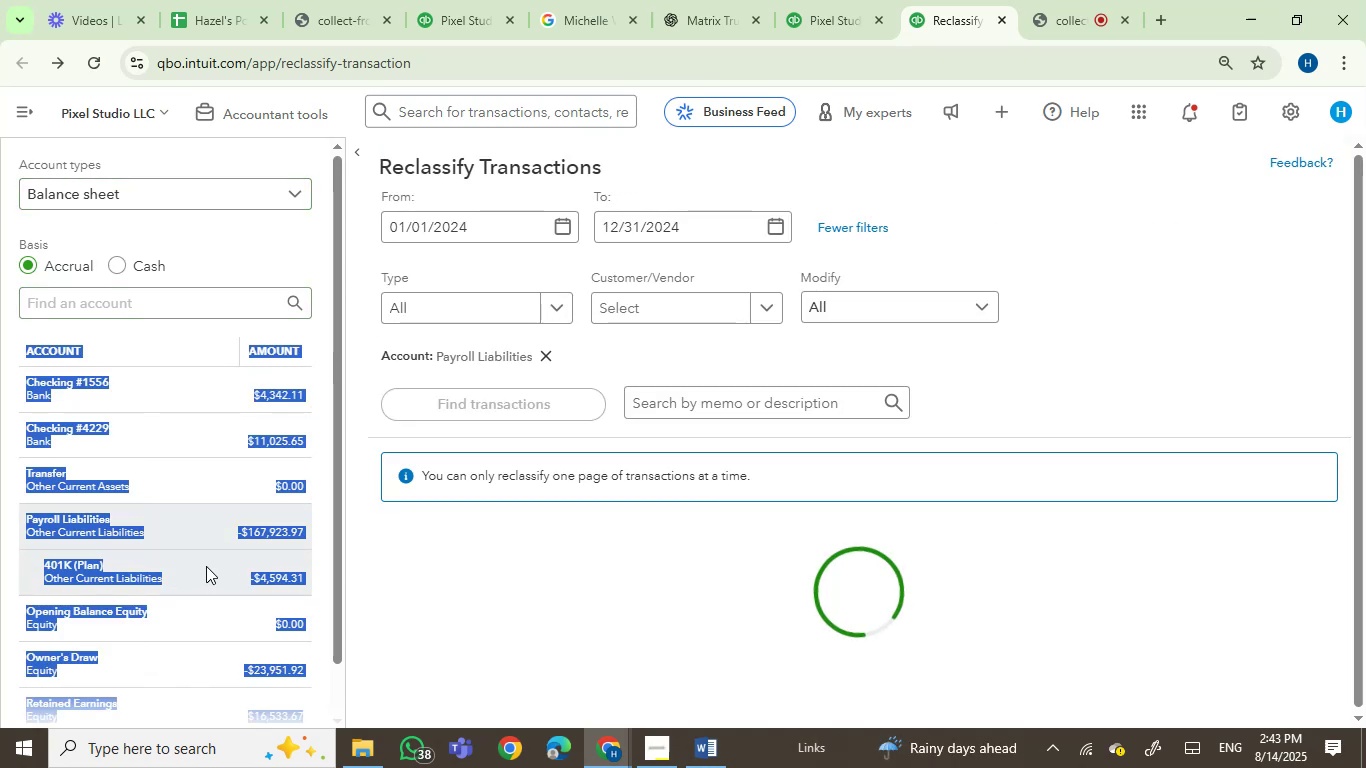 
left_click([577, 611])
 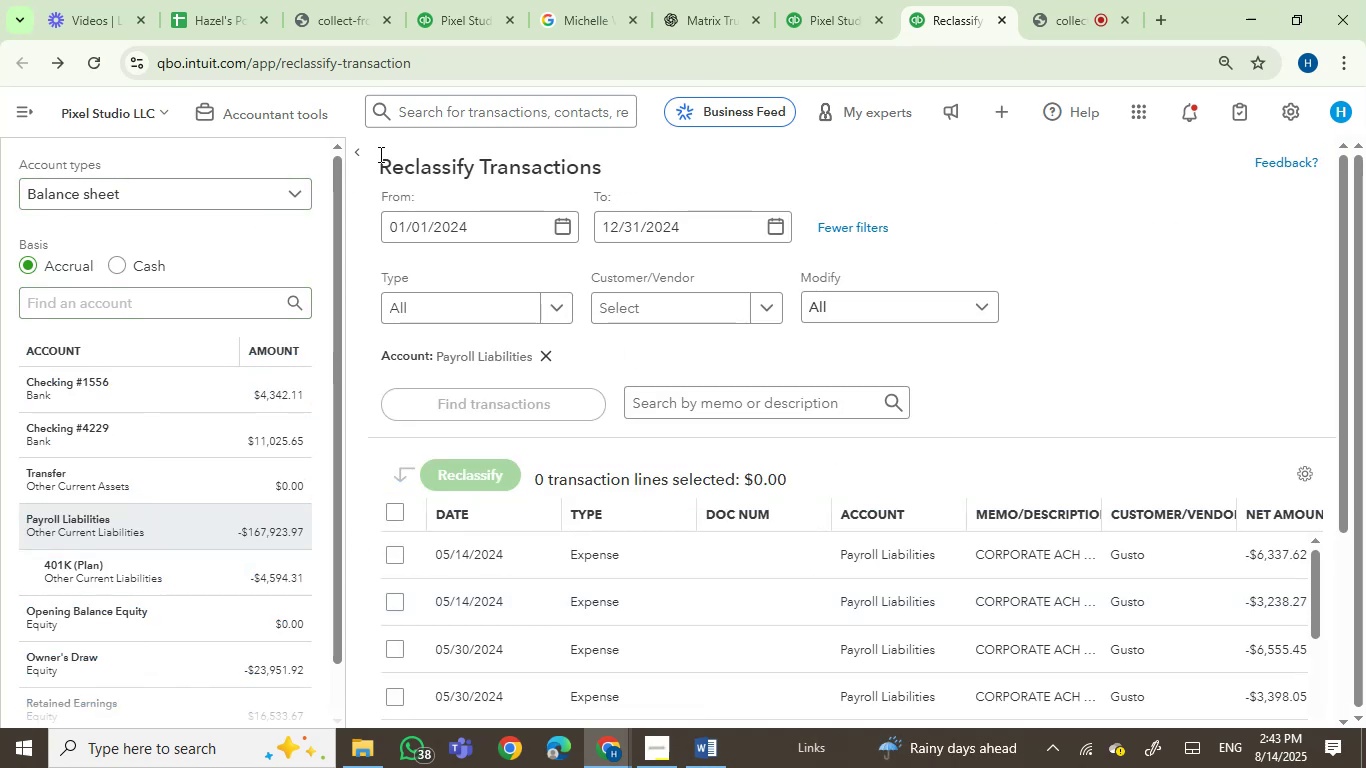 
left_click([356, 151])
 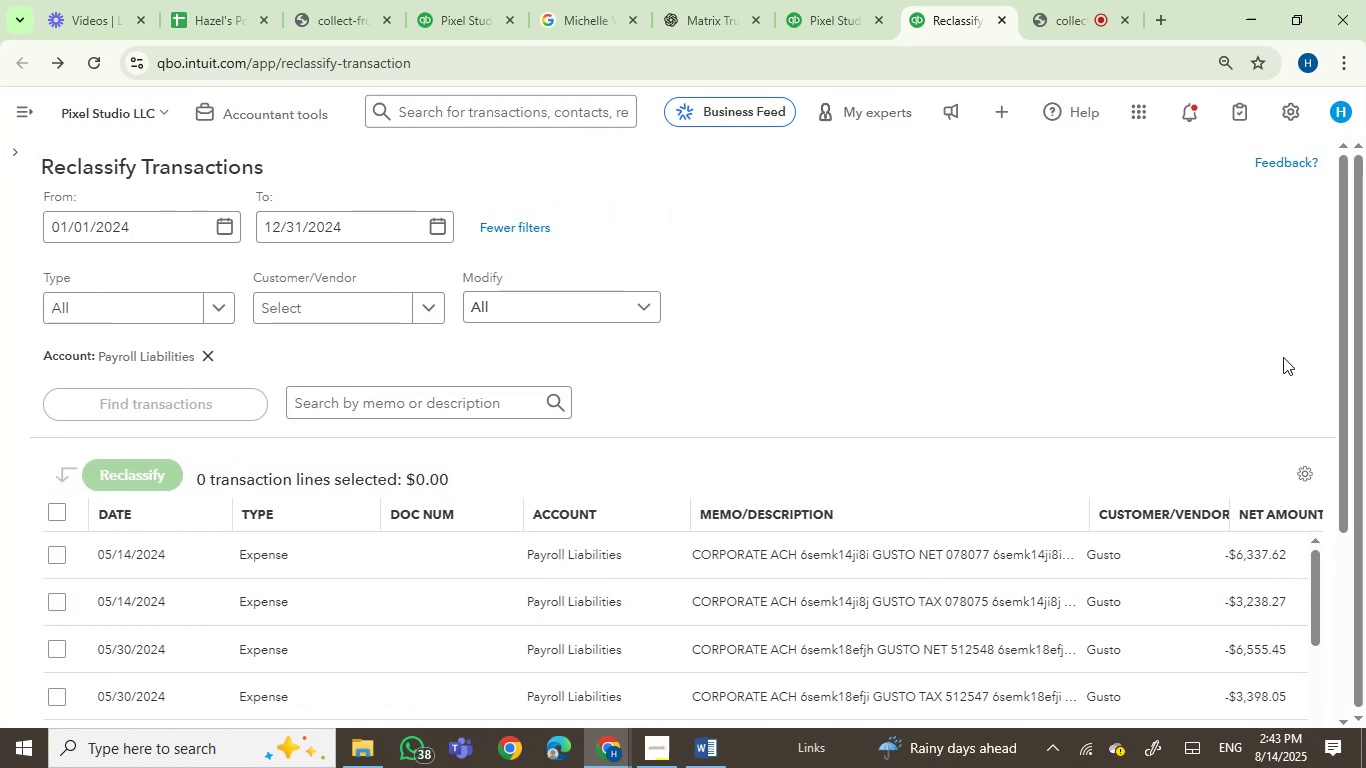 
left_click_drag(start_coordinate=[1344, 345], to_coordinate=[1365, 589])
 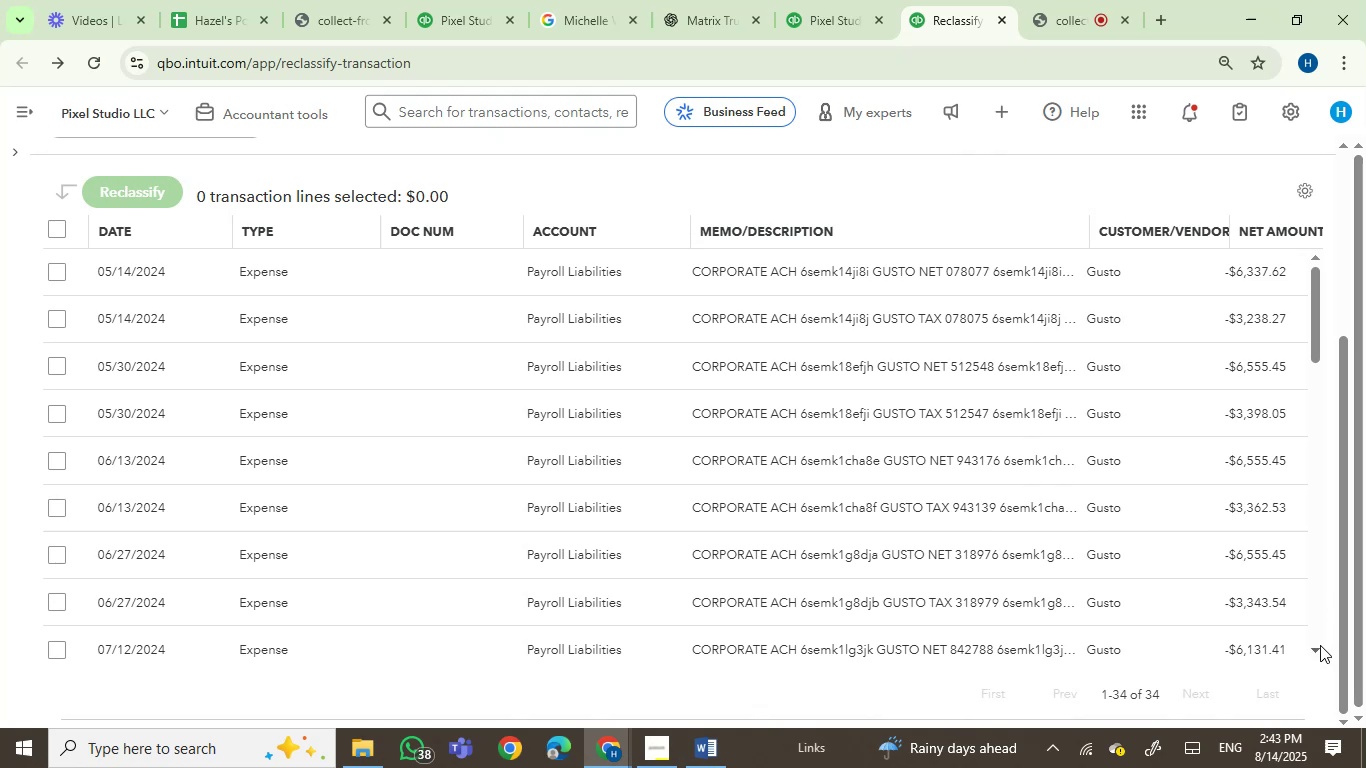 
double_click([1320, 645])
 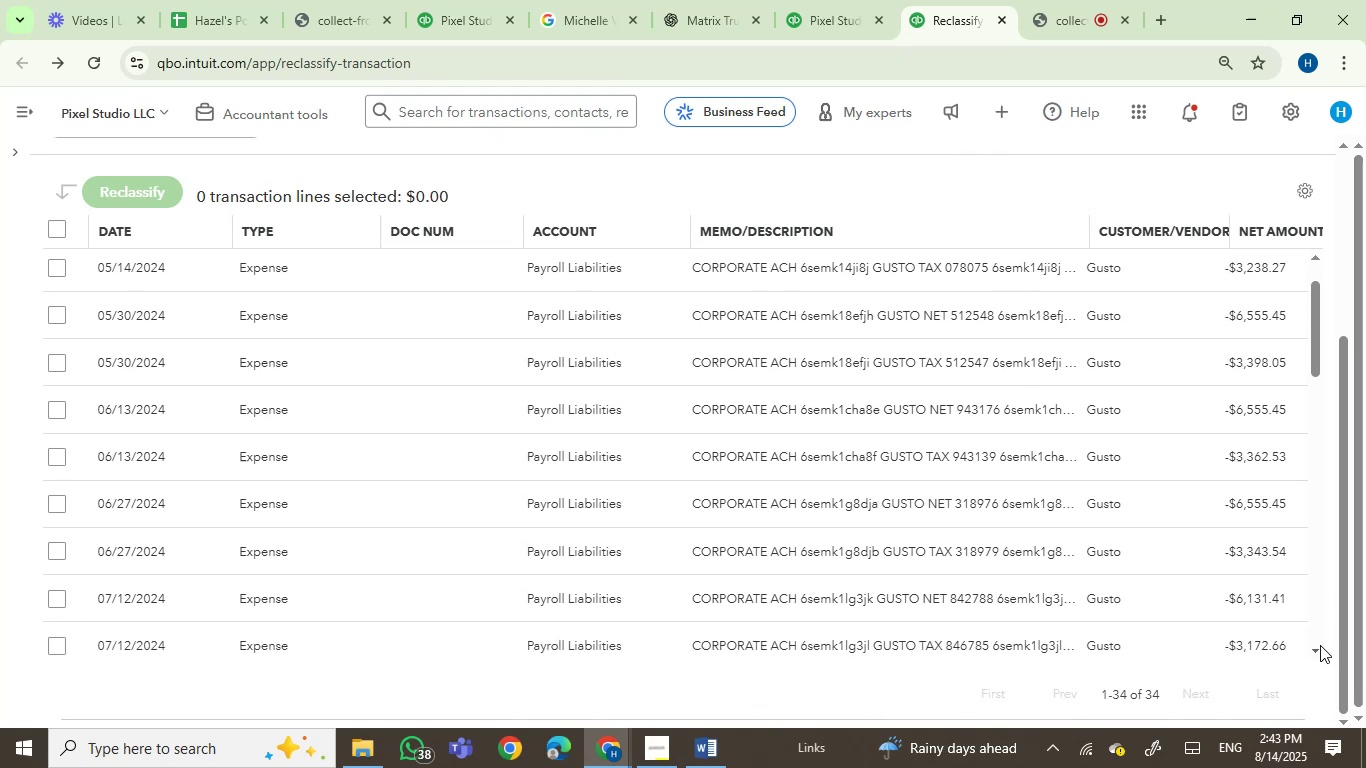 
triple_click([1320, 645])
 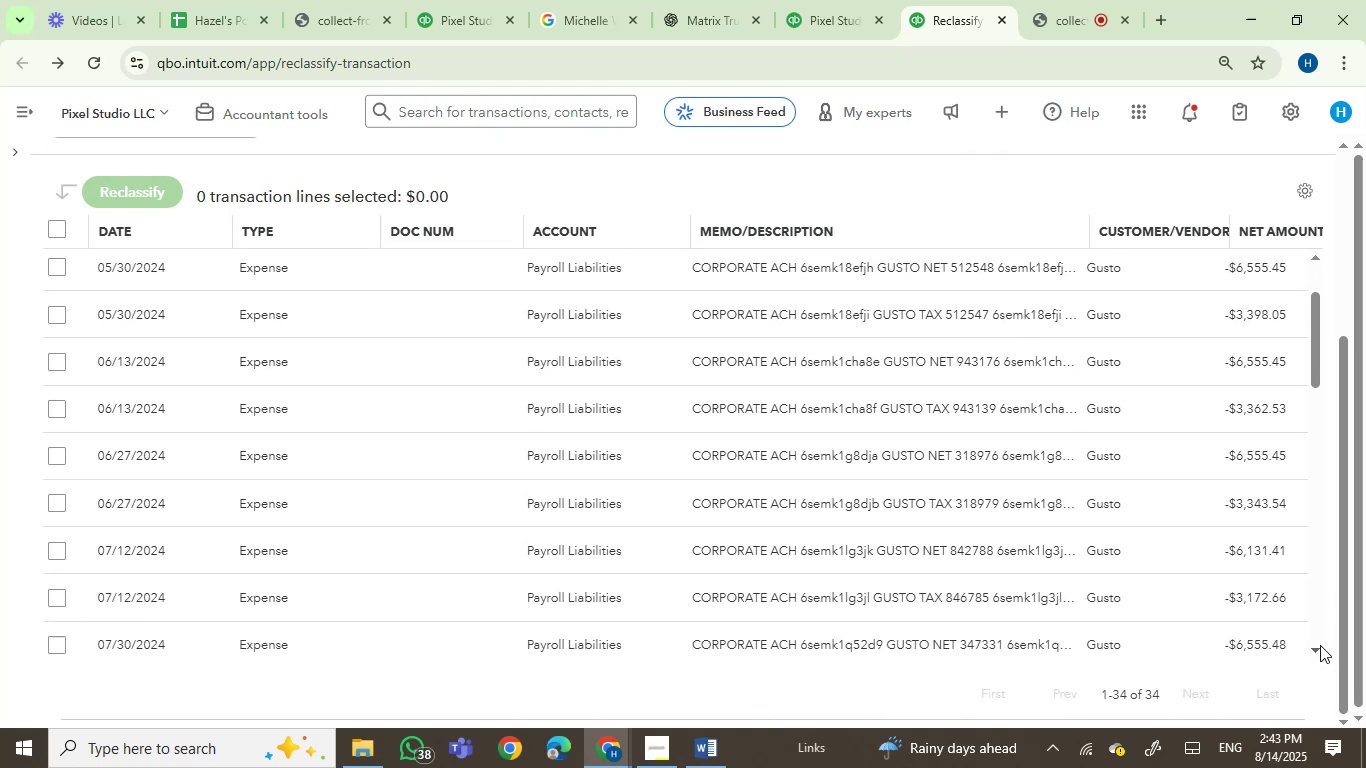 
triple_click([1320, 645])
 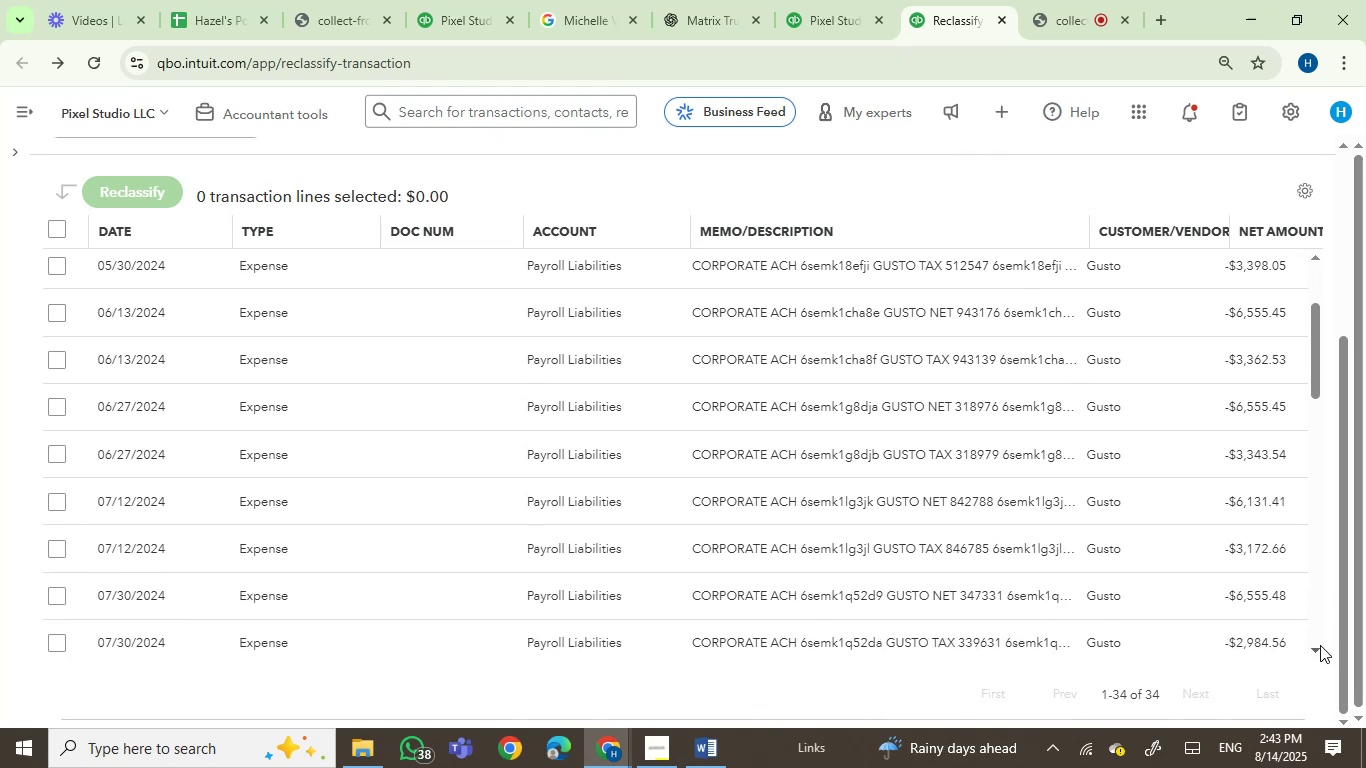 
triple_click([1320, 645])
 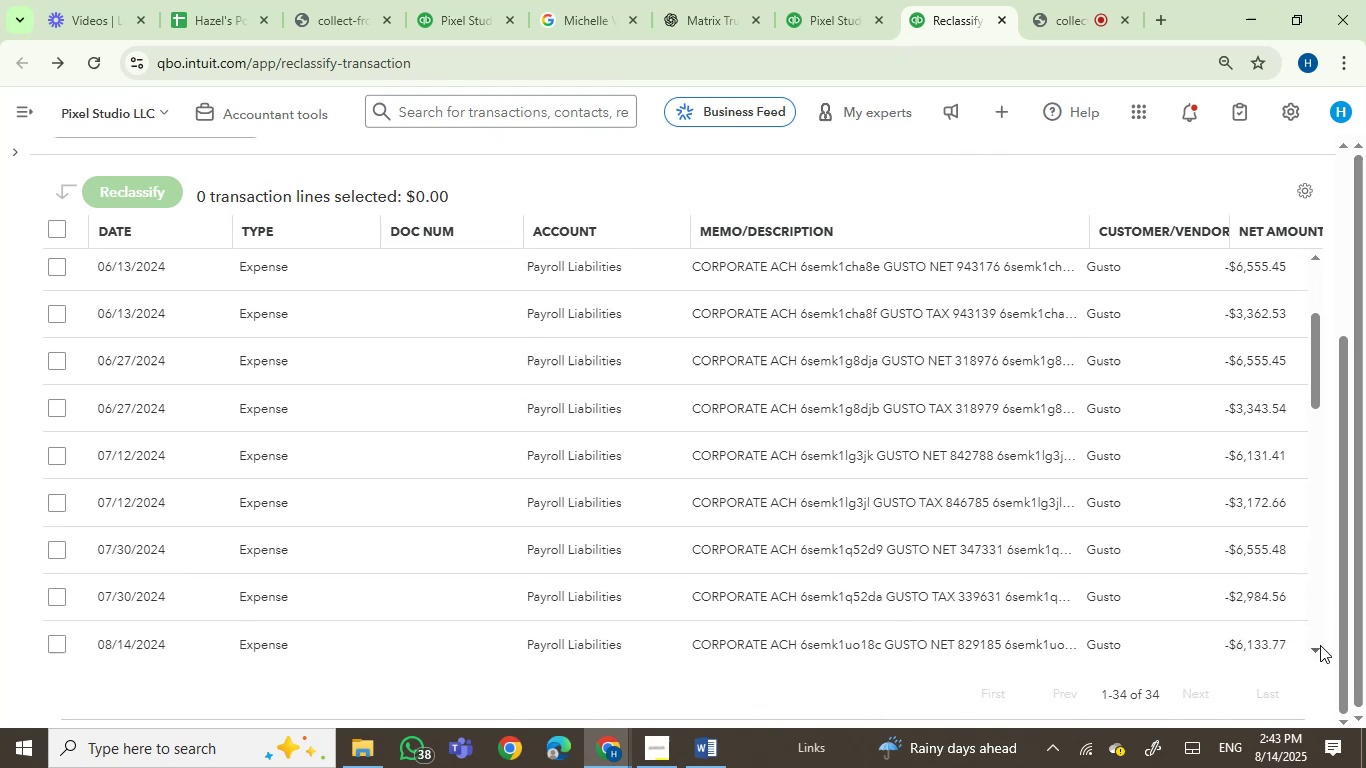 
triple_click([1320, 645])
 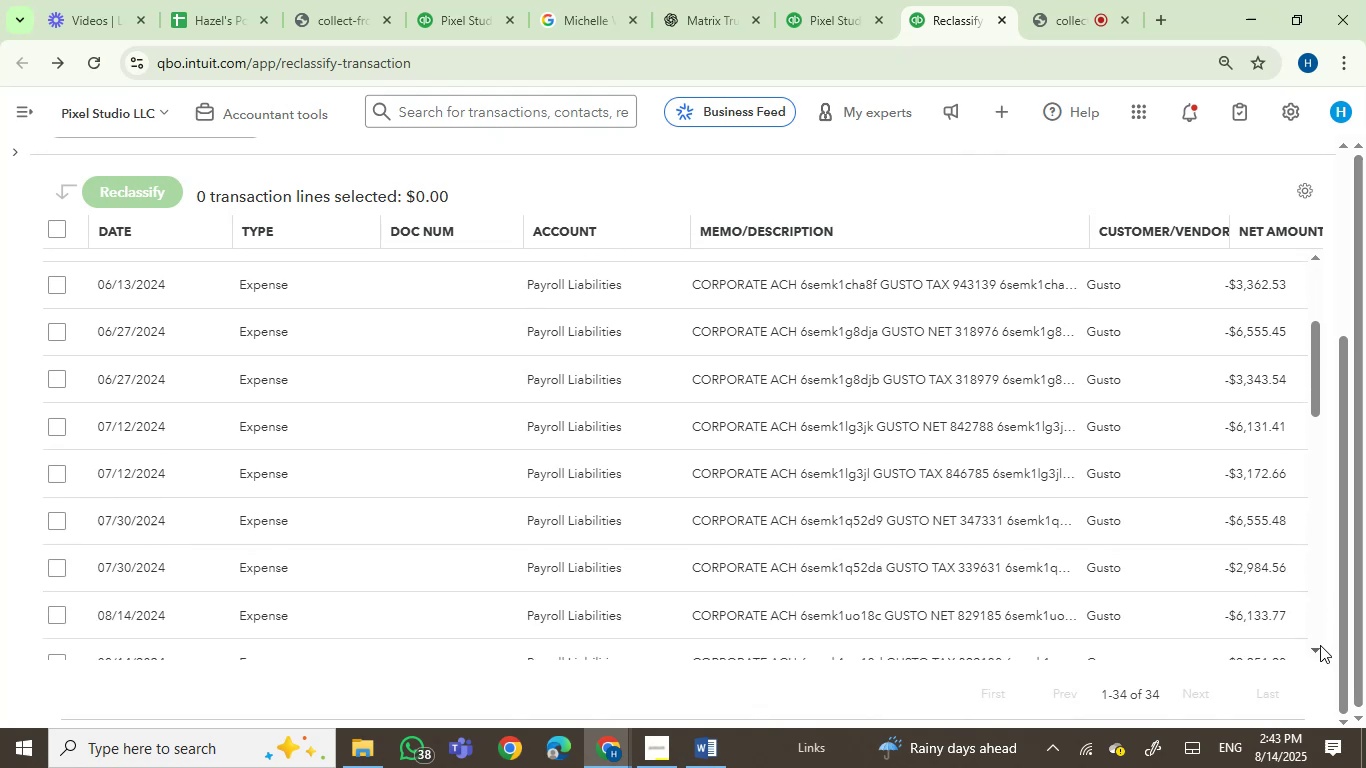 
triple_click([1320, 645])
 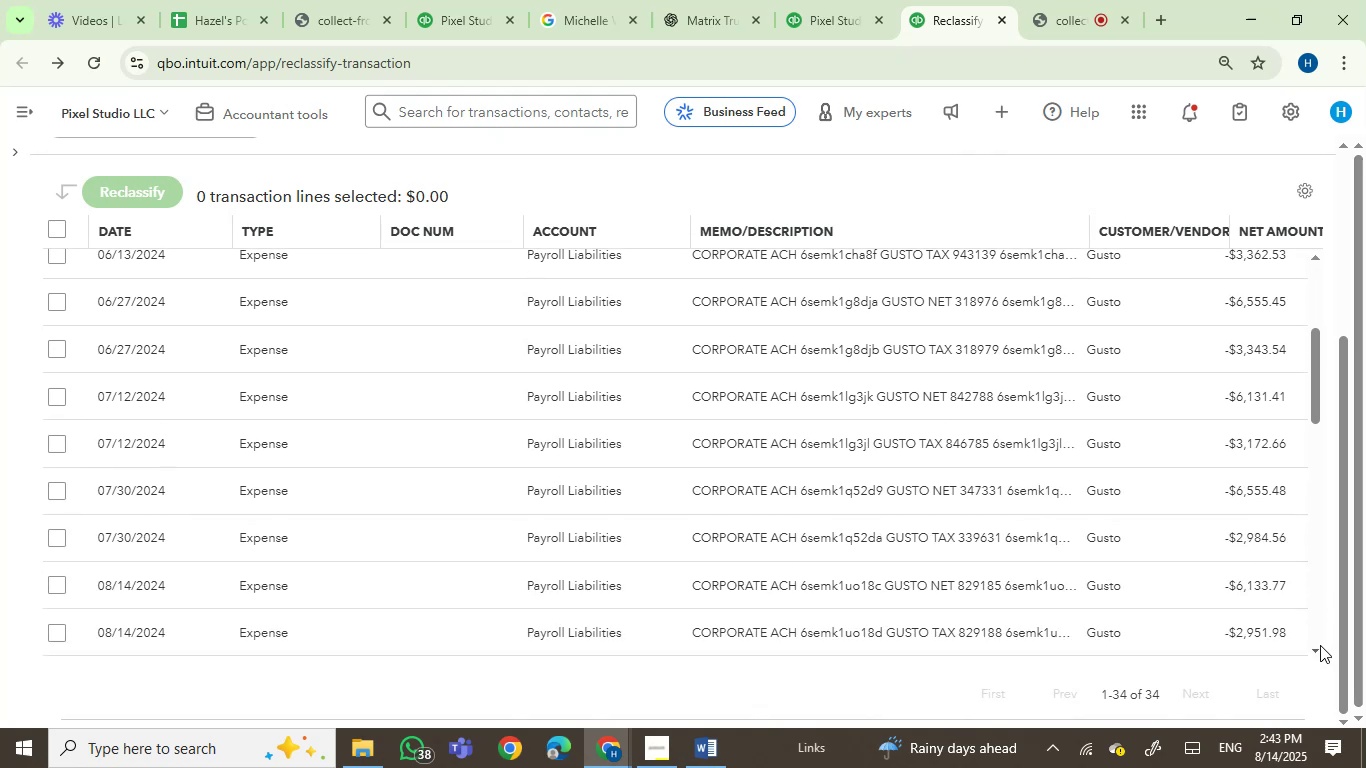 
triple_click([1320, 645])
 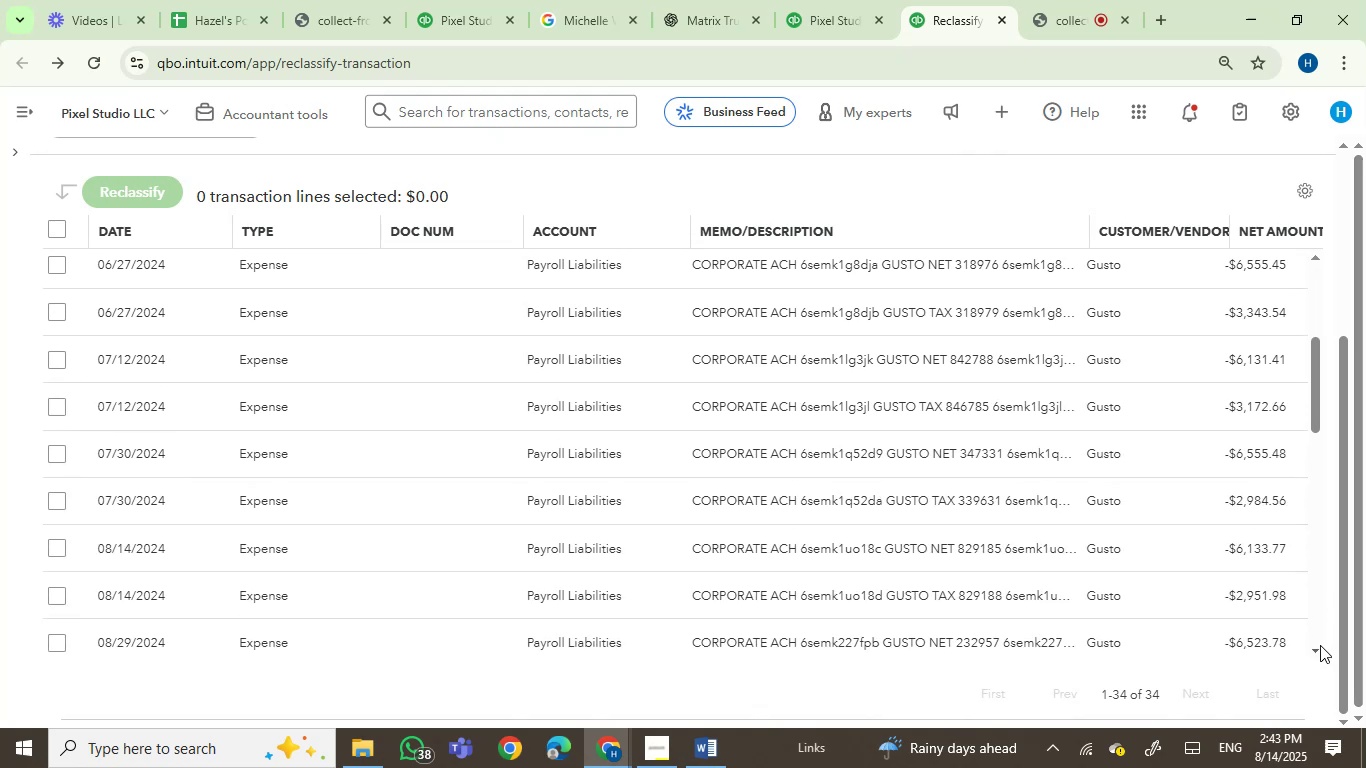 
triple_click([1320, 645])
 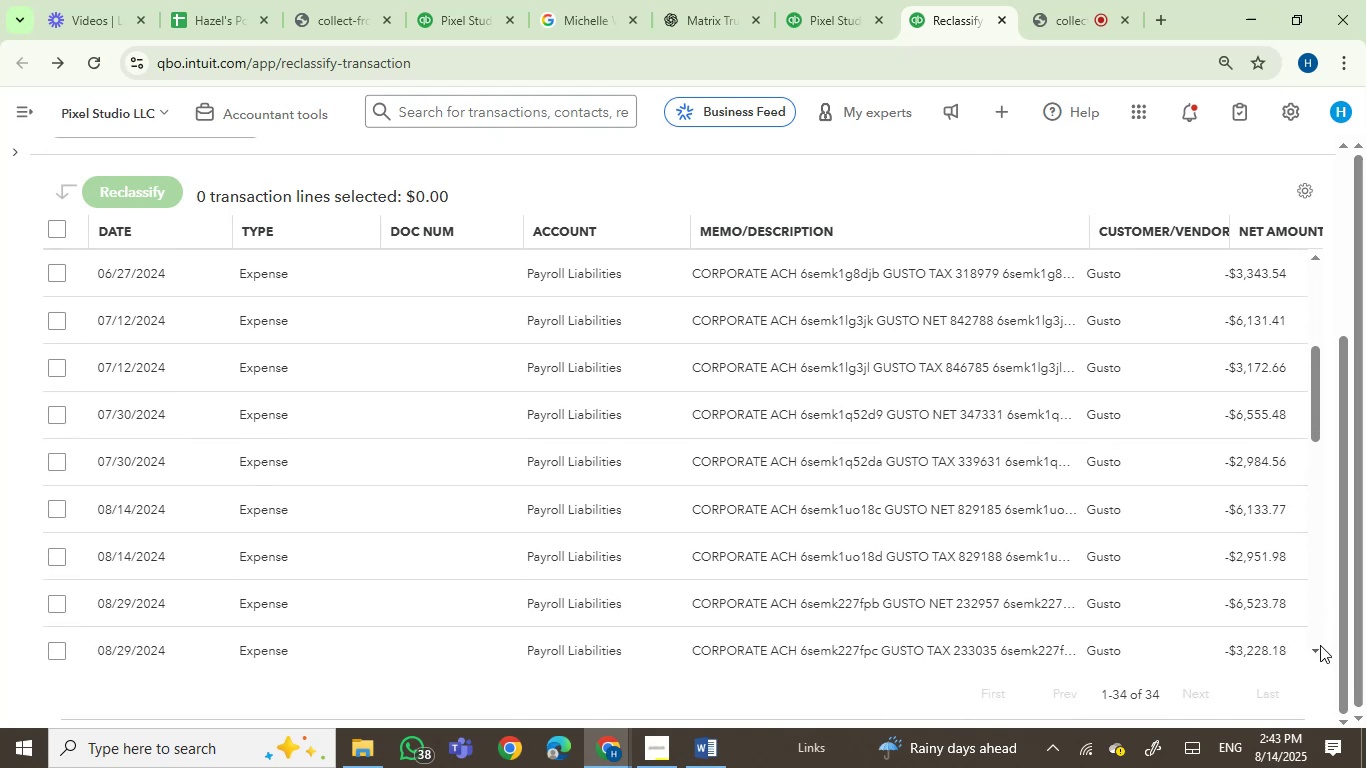 
triple_click([1320, 645])
 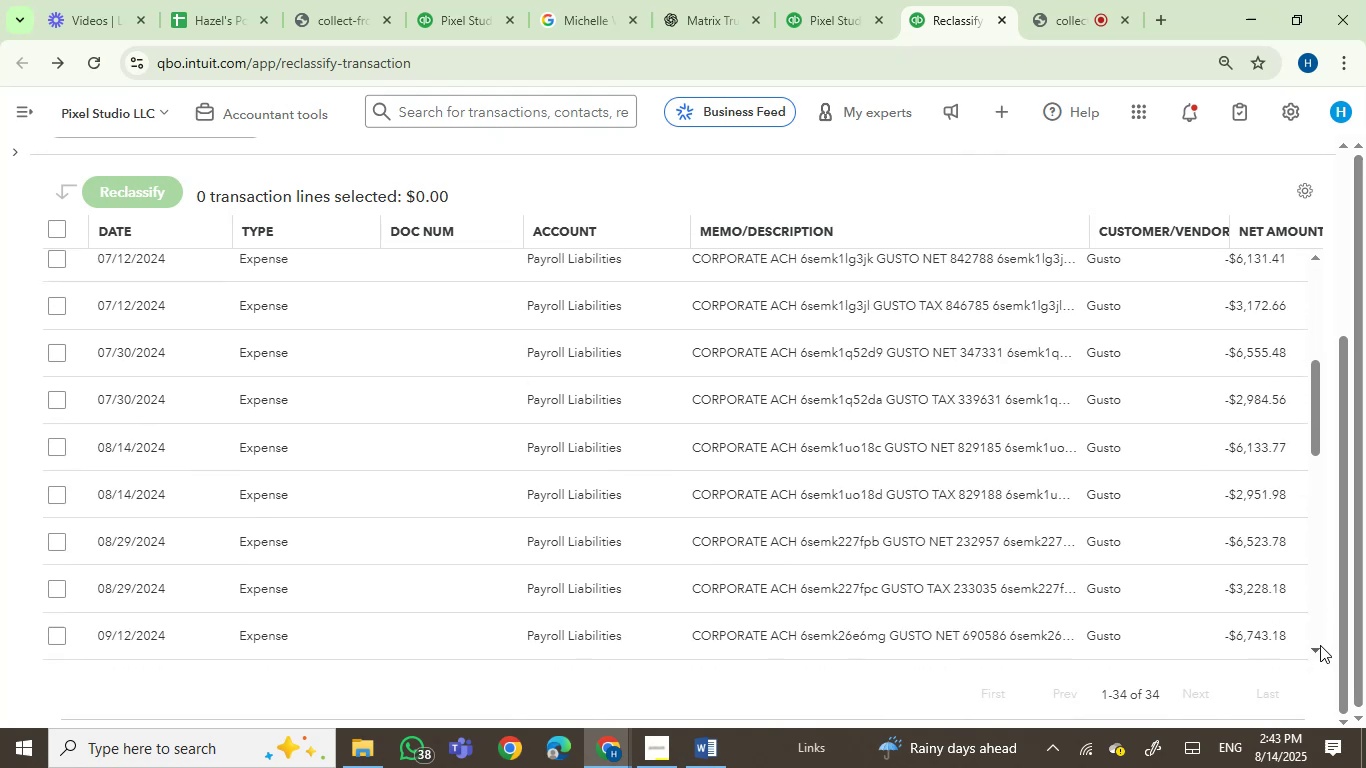 
triple_click([1320, 645])
 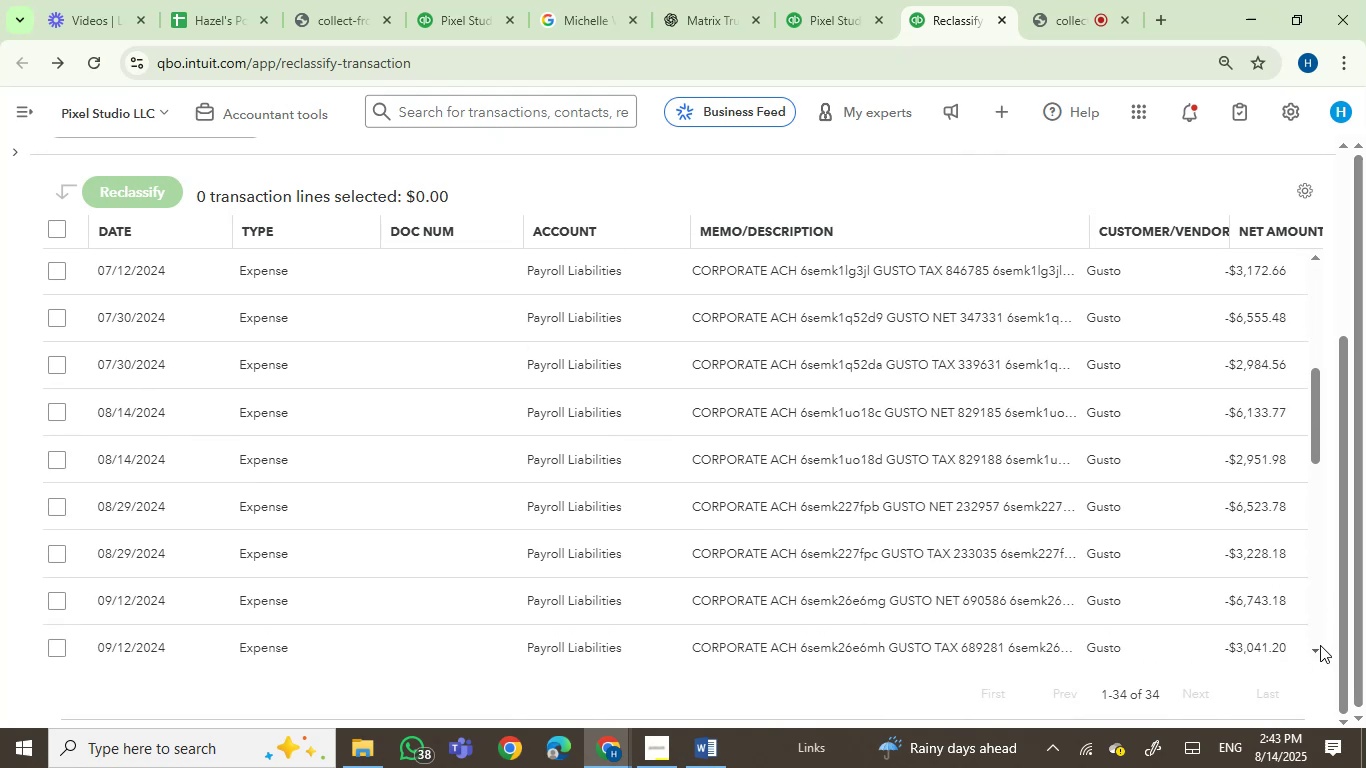 
triple_click([1320, 645])
 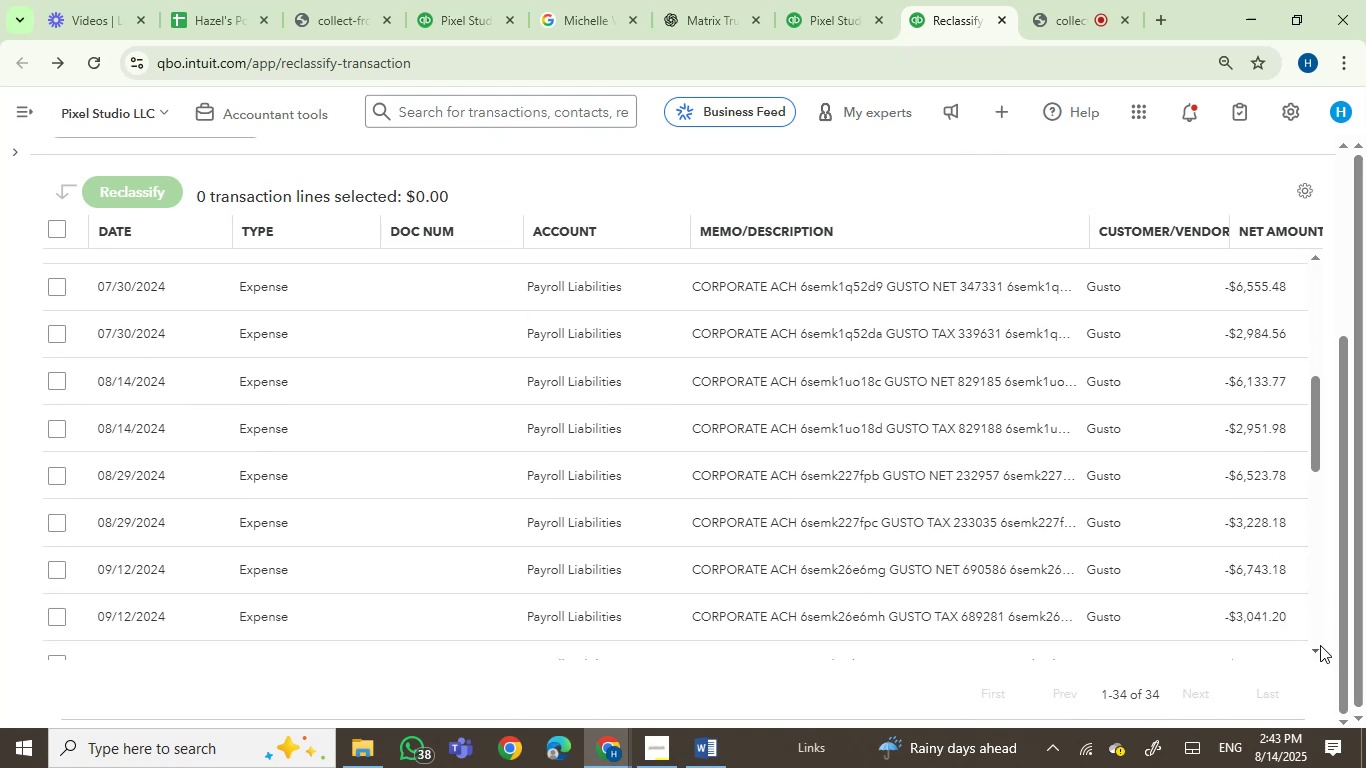 
triple_click([1320, 645])
 